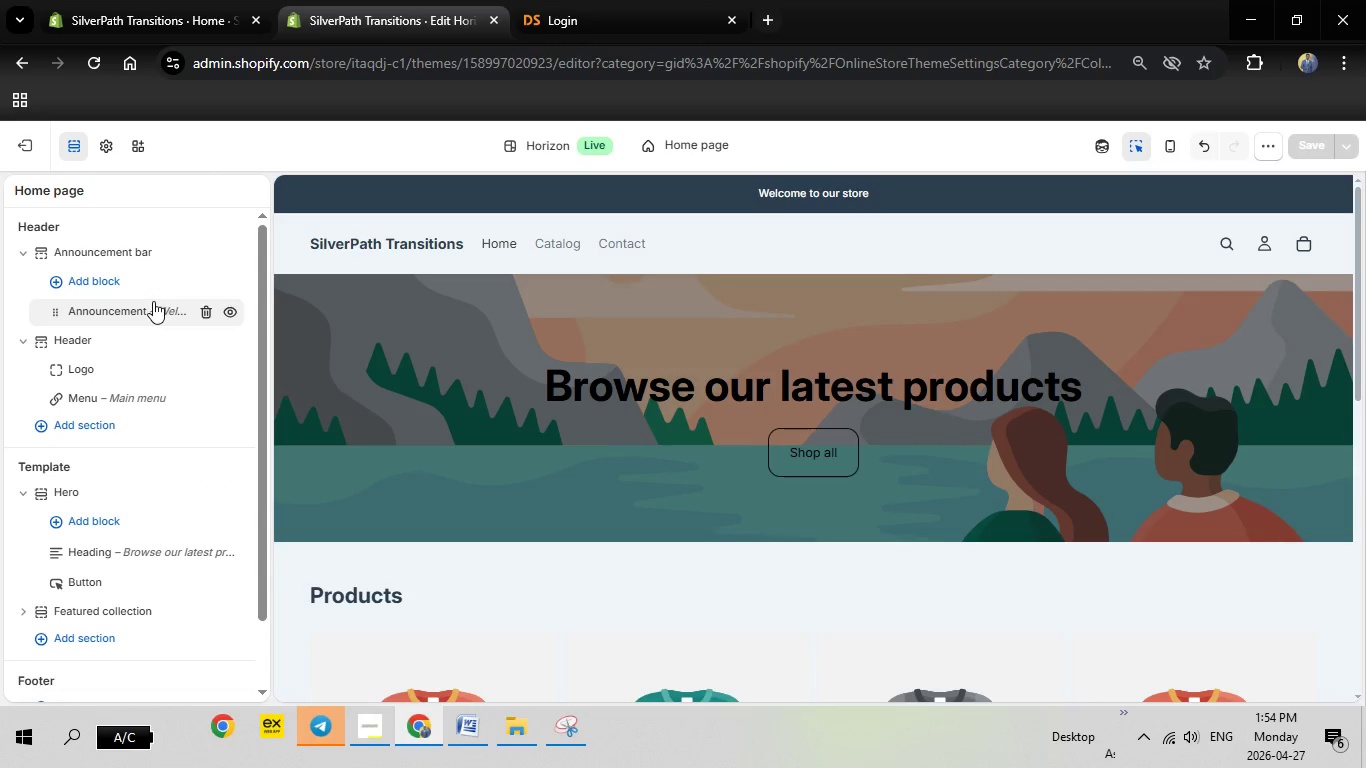 
mouse_move([114, 331])
 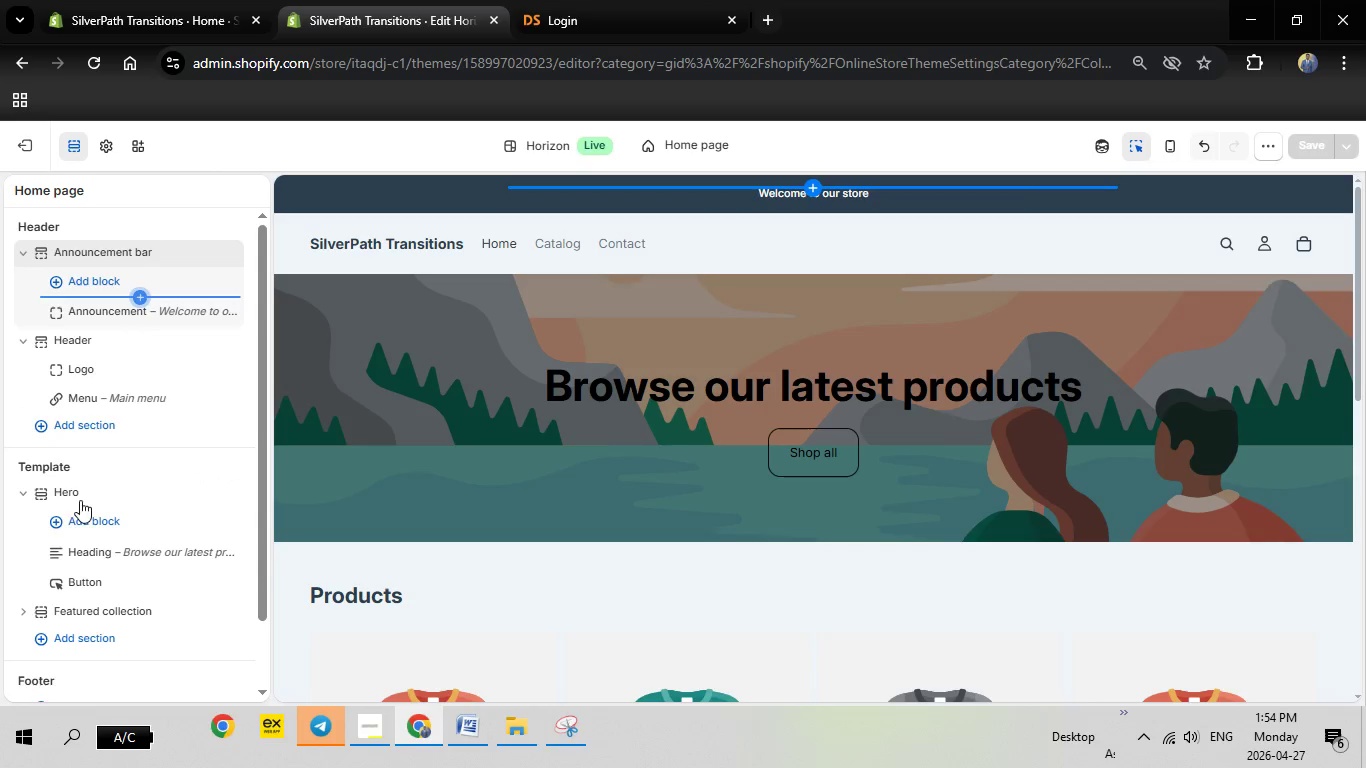 
mouse_move([71, 553])
 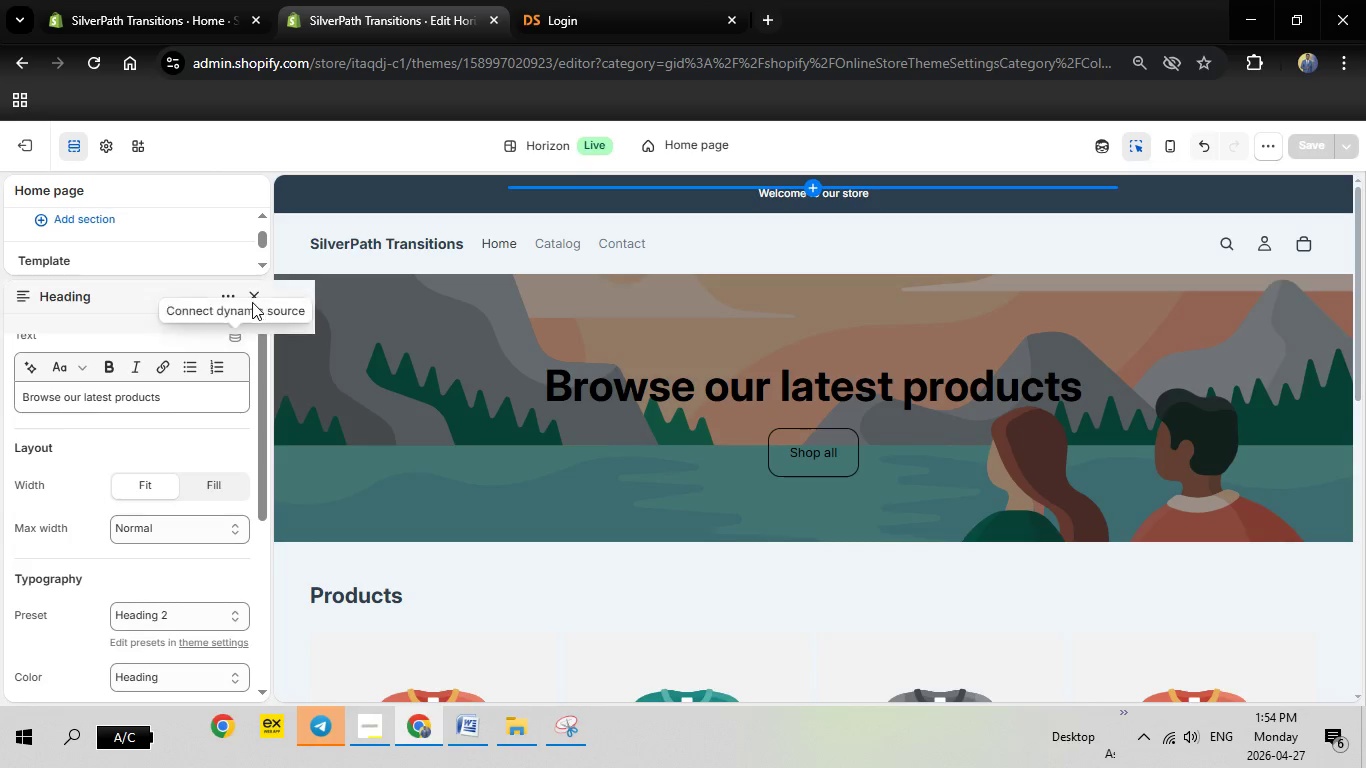 
left_click([252, 302])
 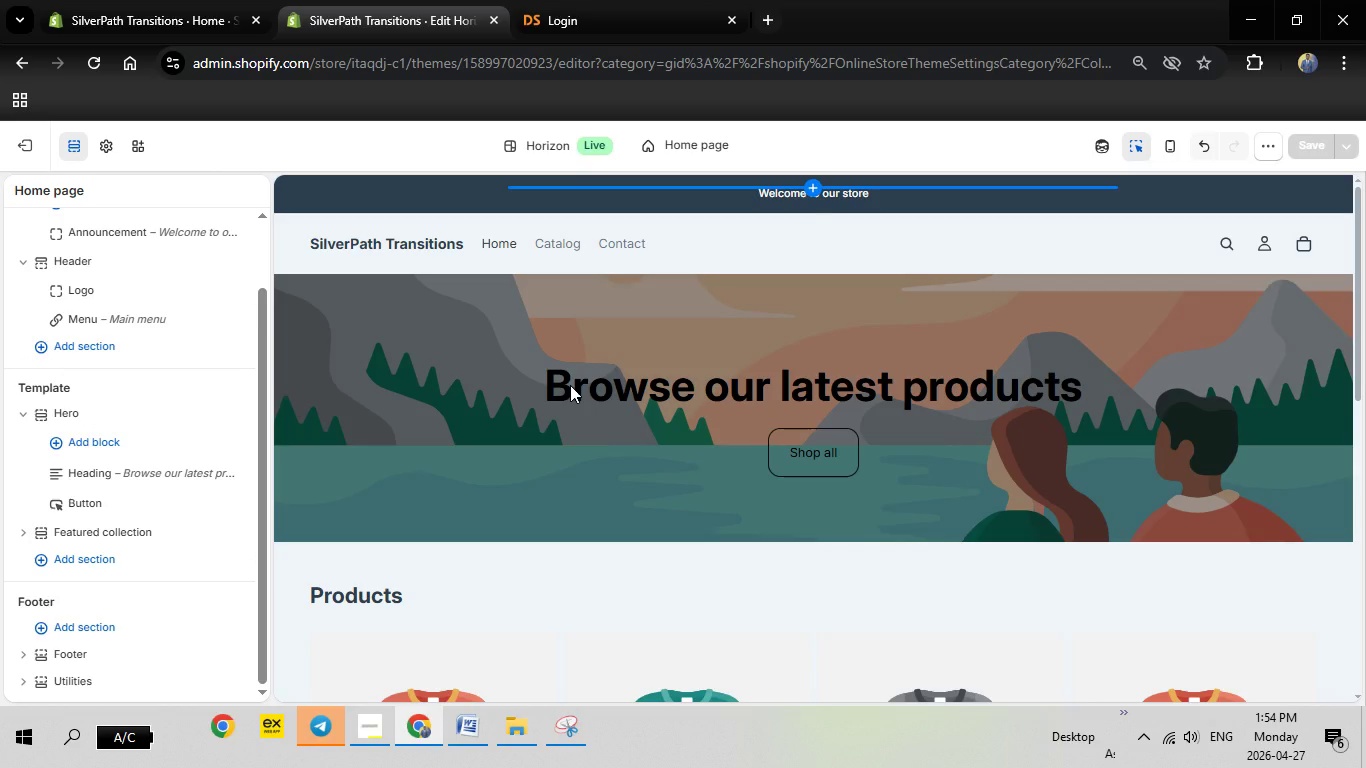 
left_click([574, 383])
 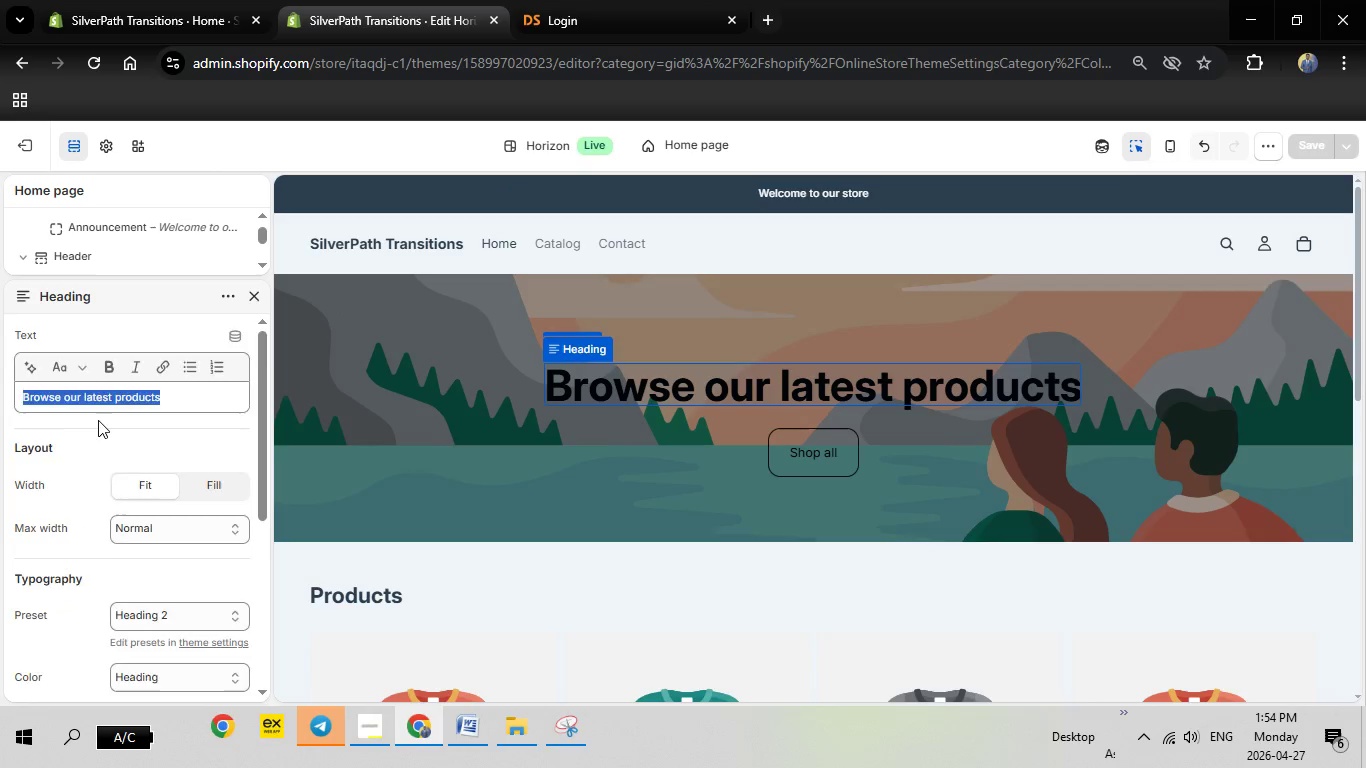 
scroll: coordinate [136, 464], scroll_direction: up, amount: 9.0
 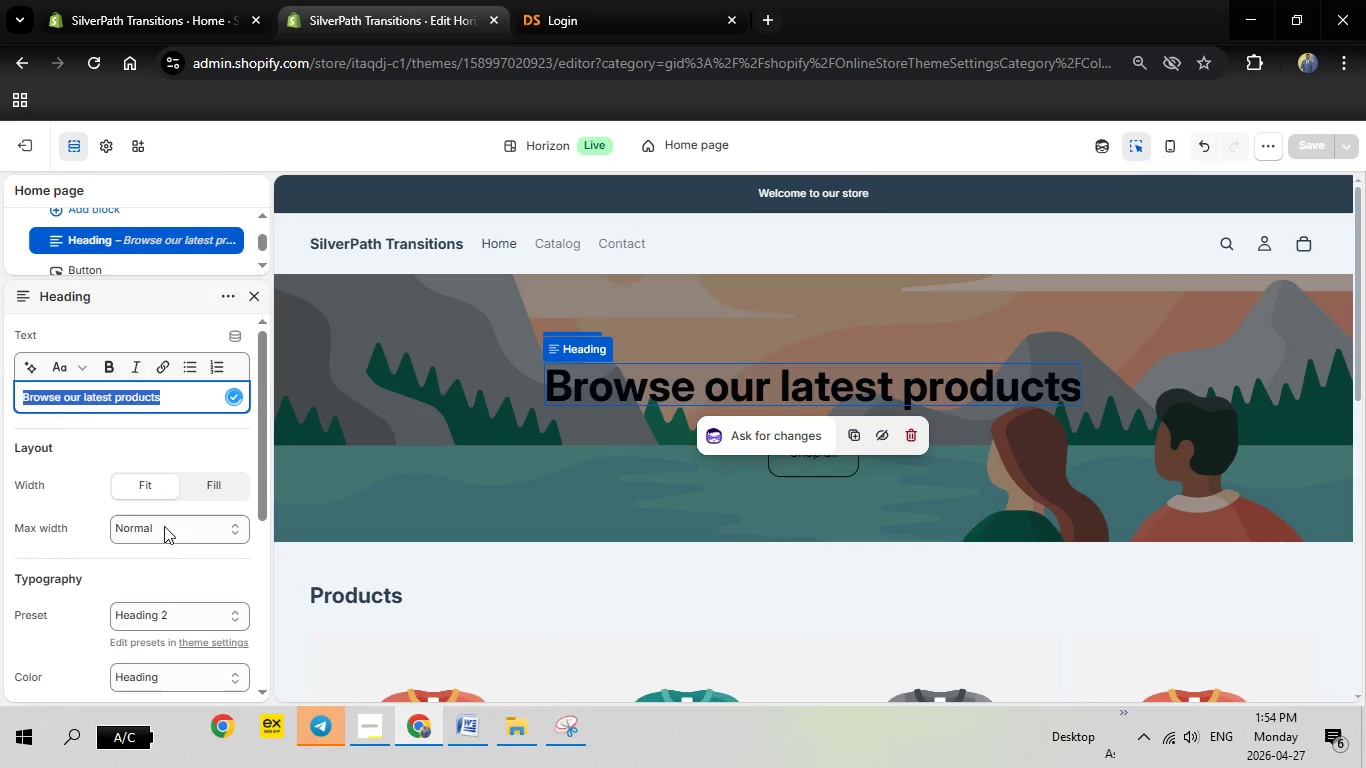 
left_click([258, 294])
 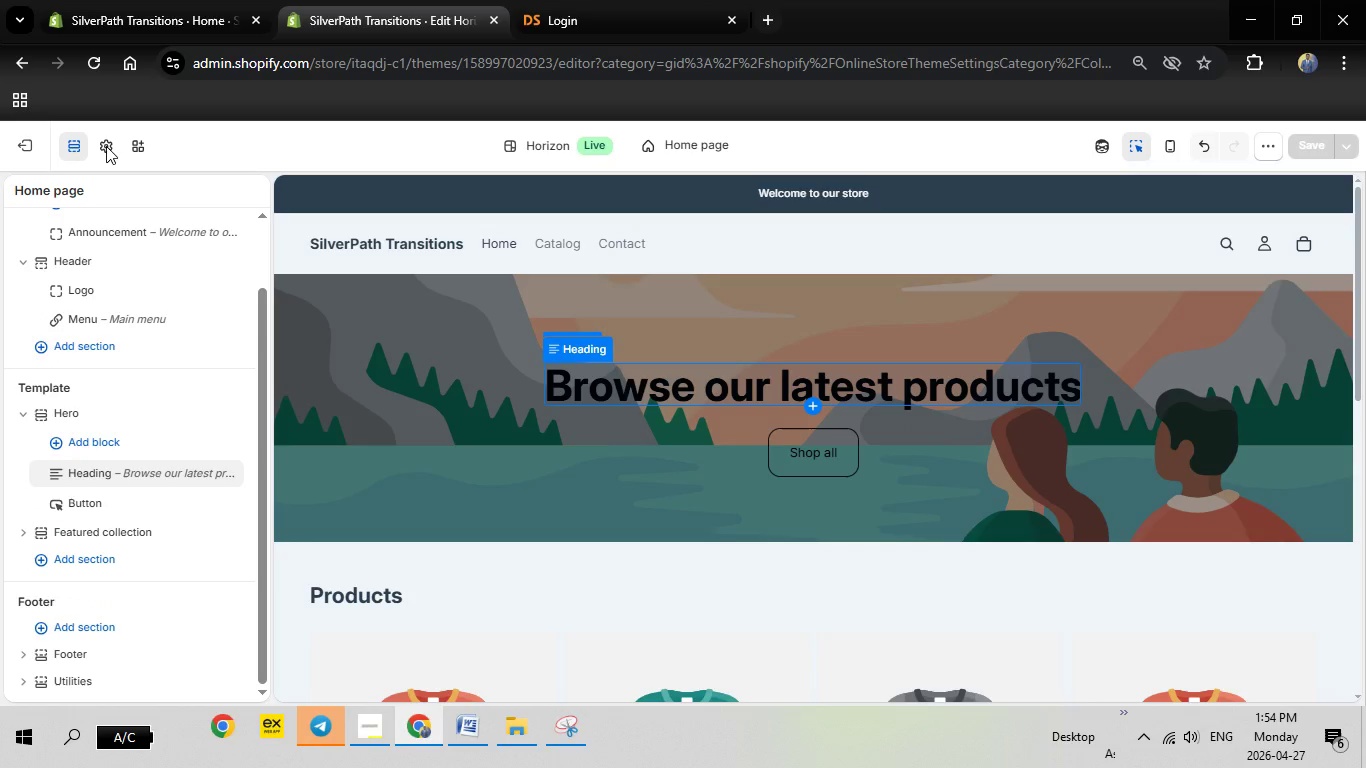 
left_click([106, 146])
 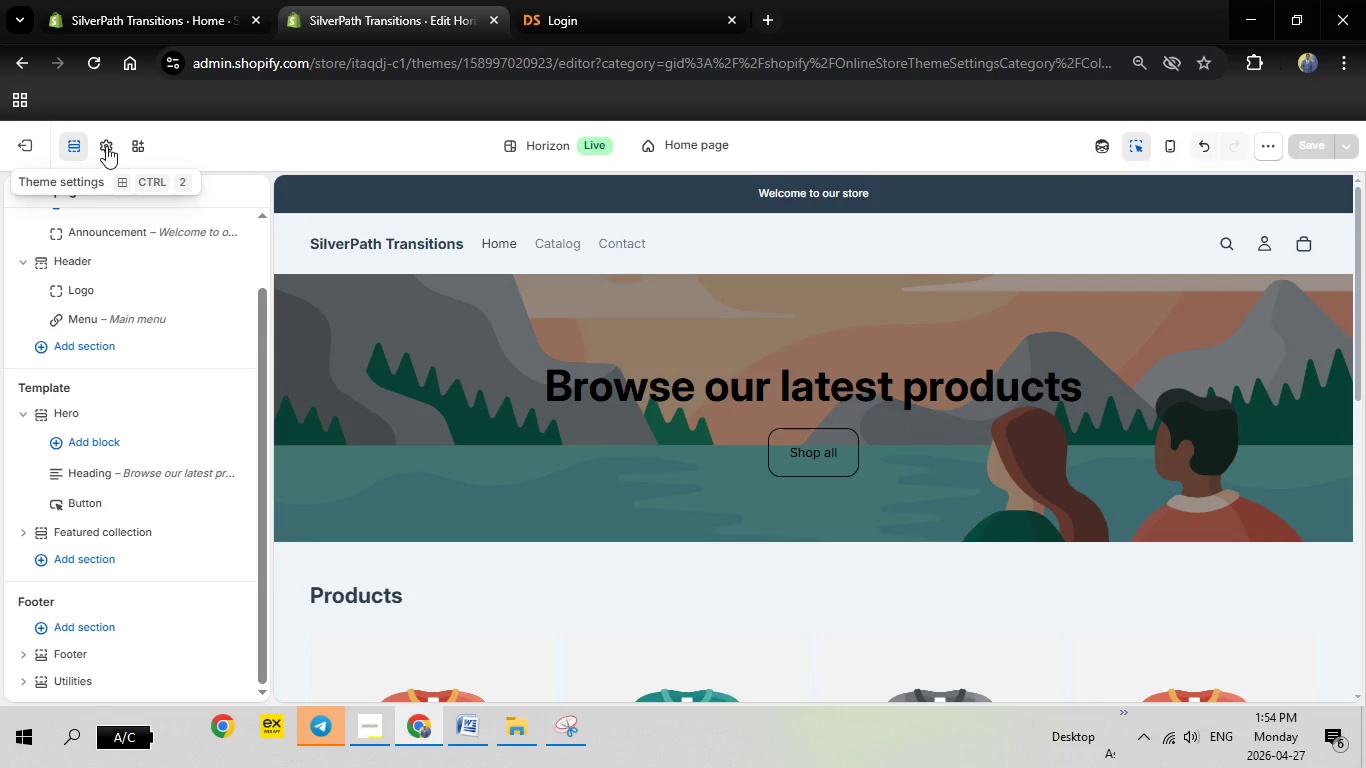 
left_click([106, 146])
 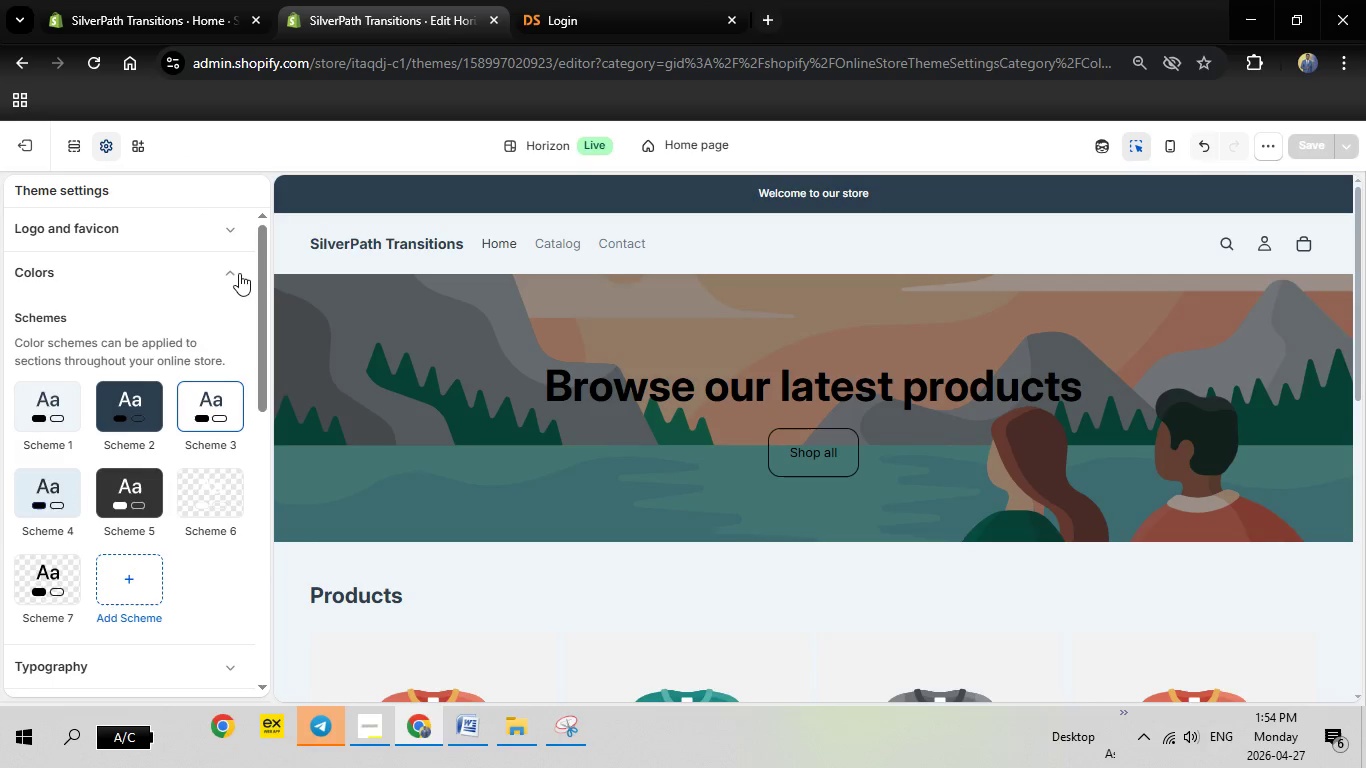 
left_click([232, 273])
 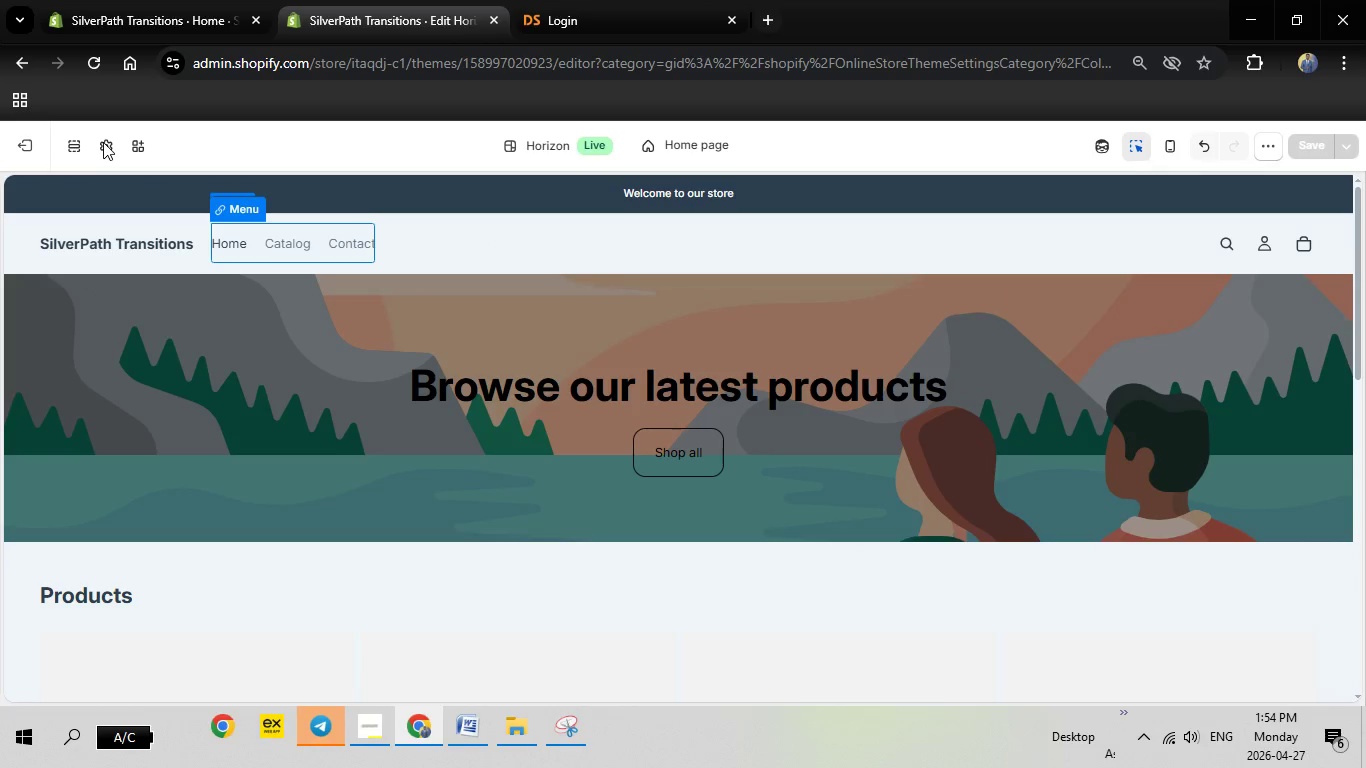 
left_click([103, 142])
 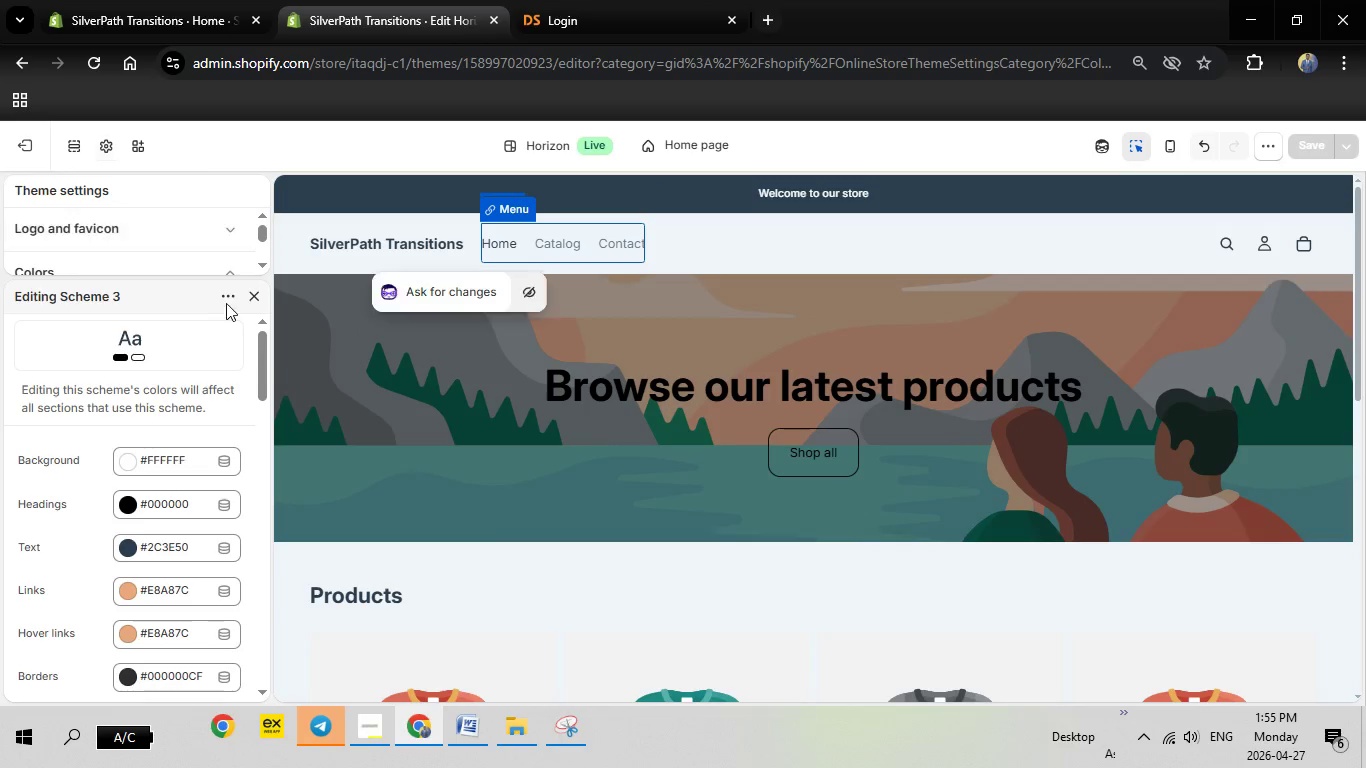 
wait(5.38)
 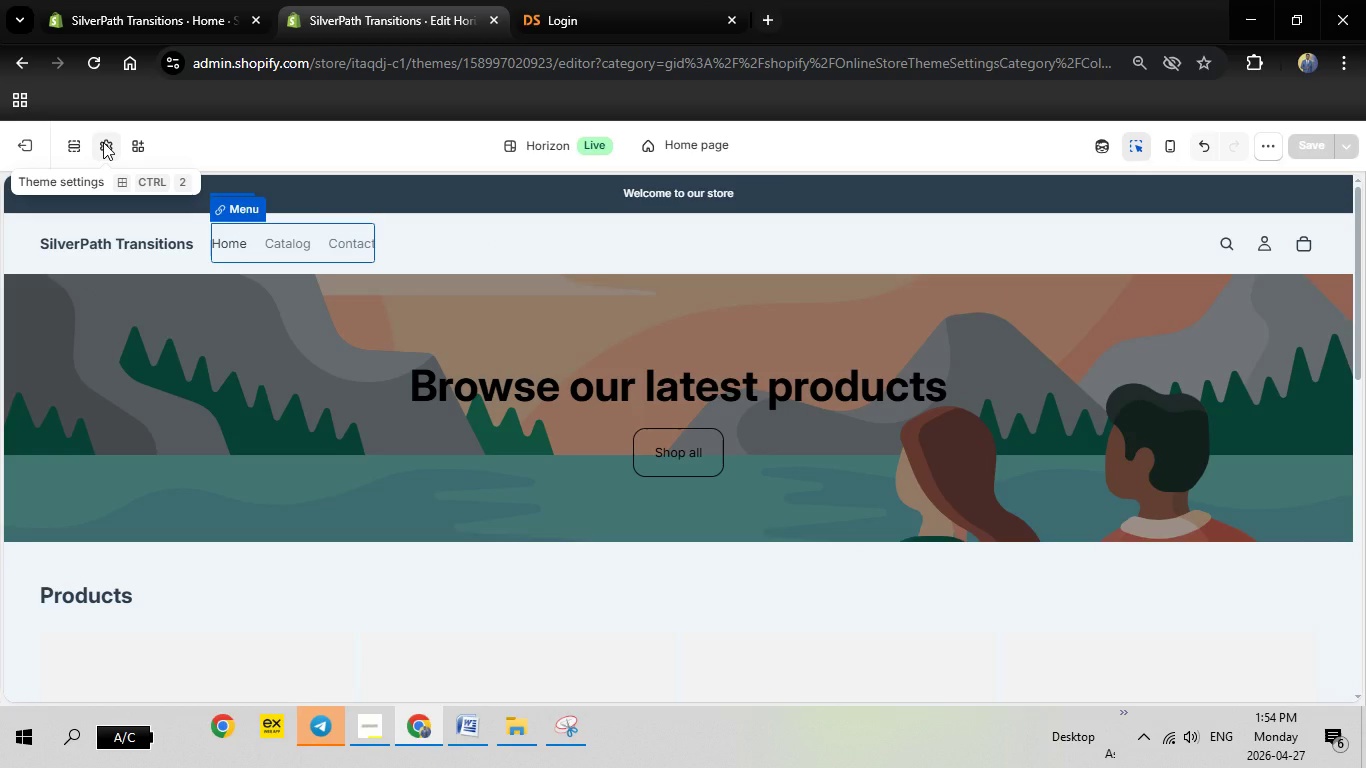 
left_click([257, 296])
 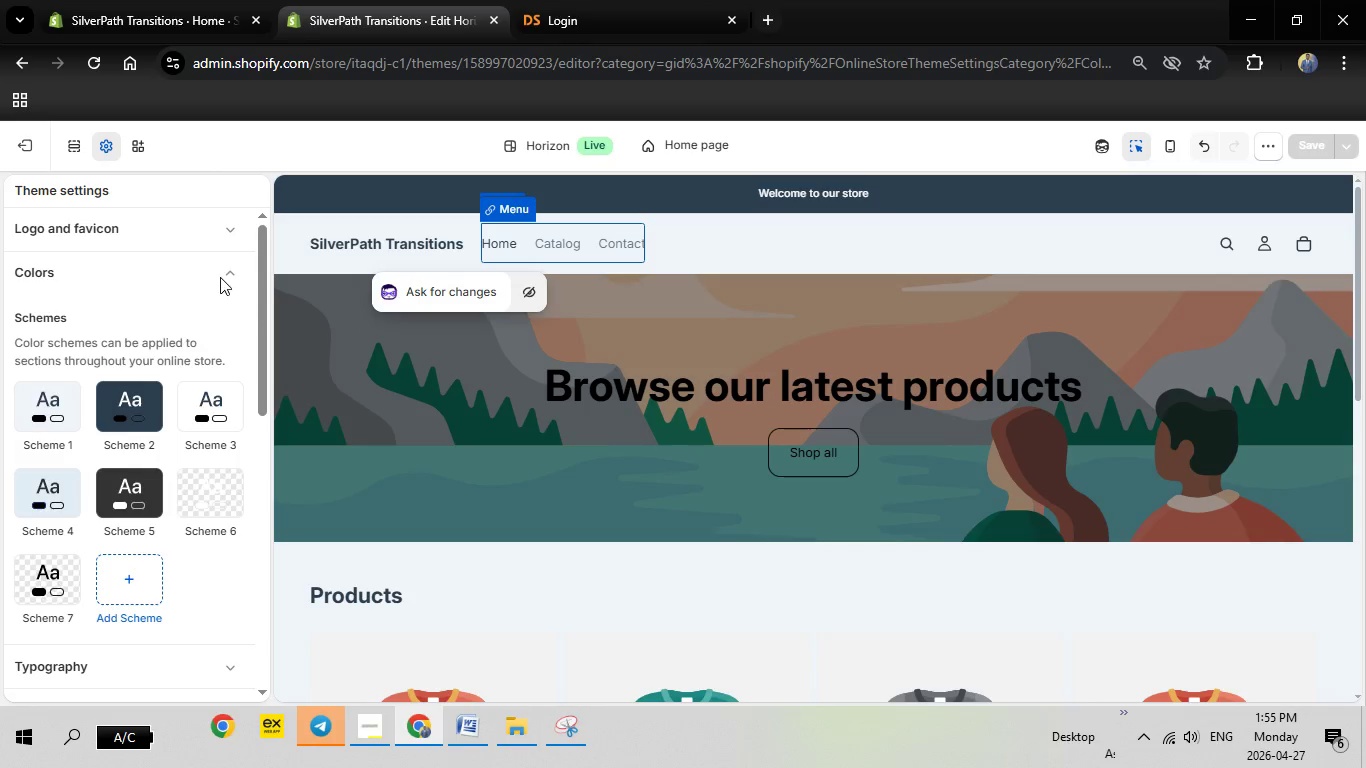 
left_click([229, 273])
 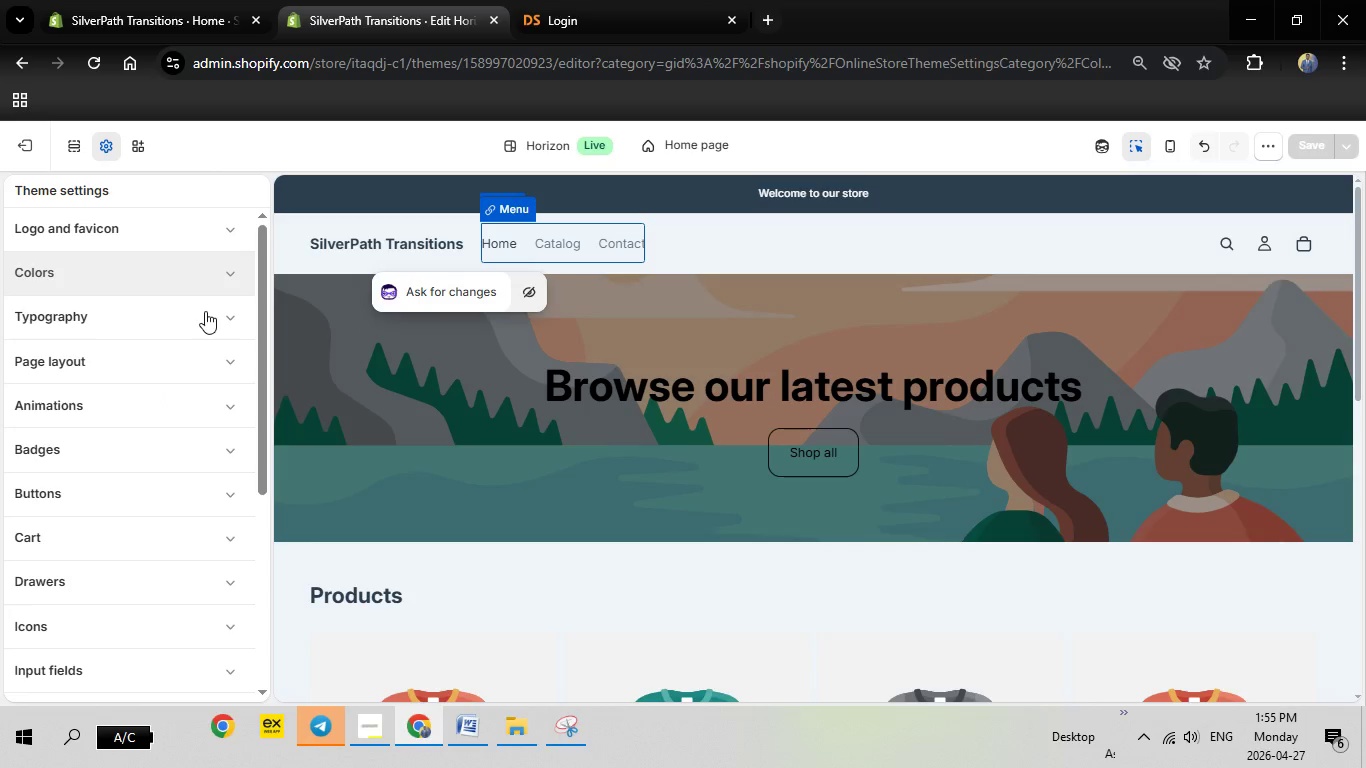 
left_click([222, 315])
 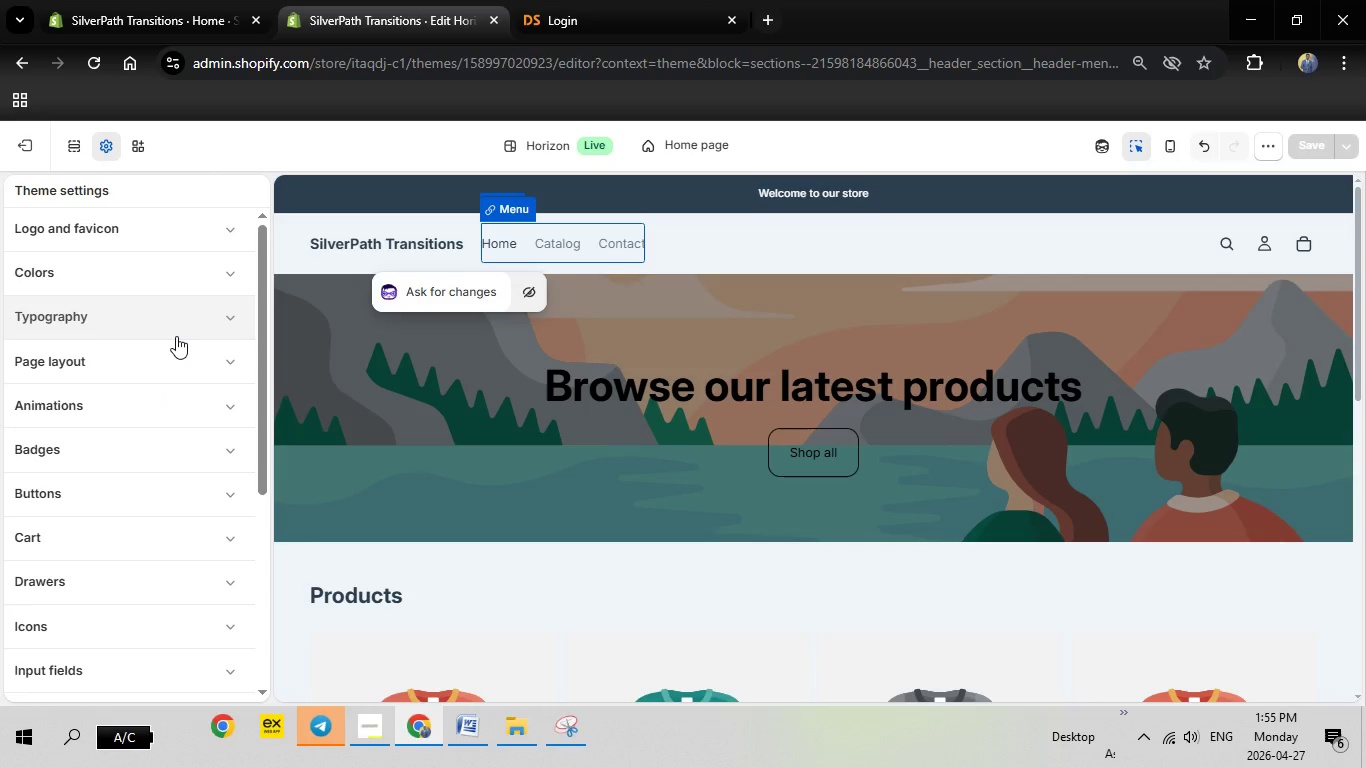 
mouse_move([167, 357])
 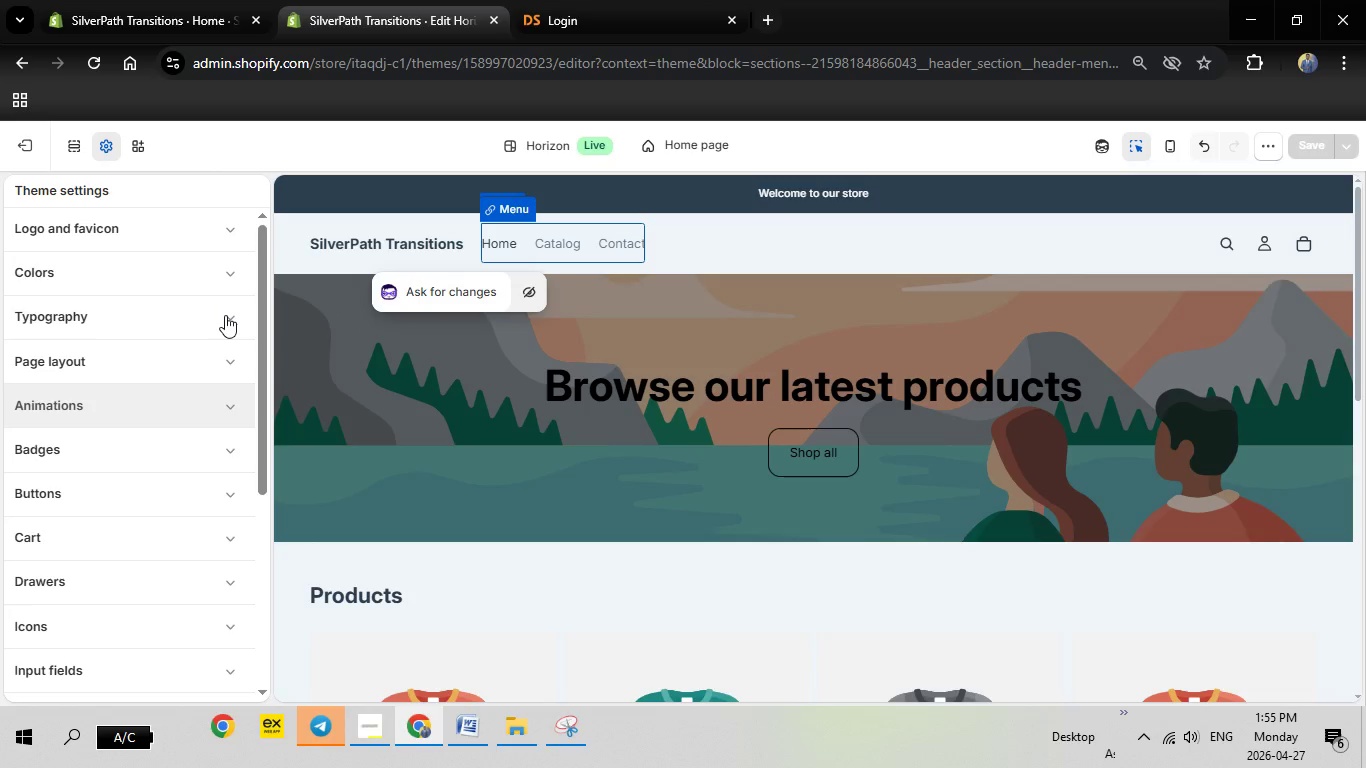 
left_click([225, 315])
 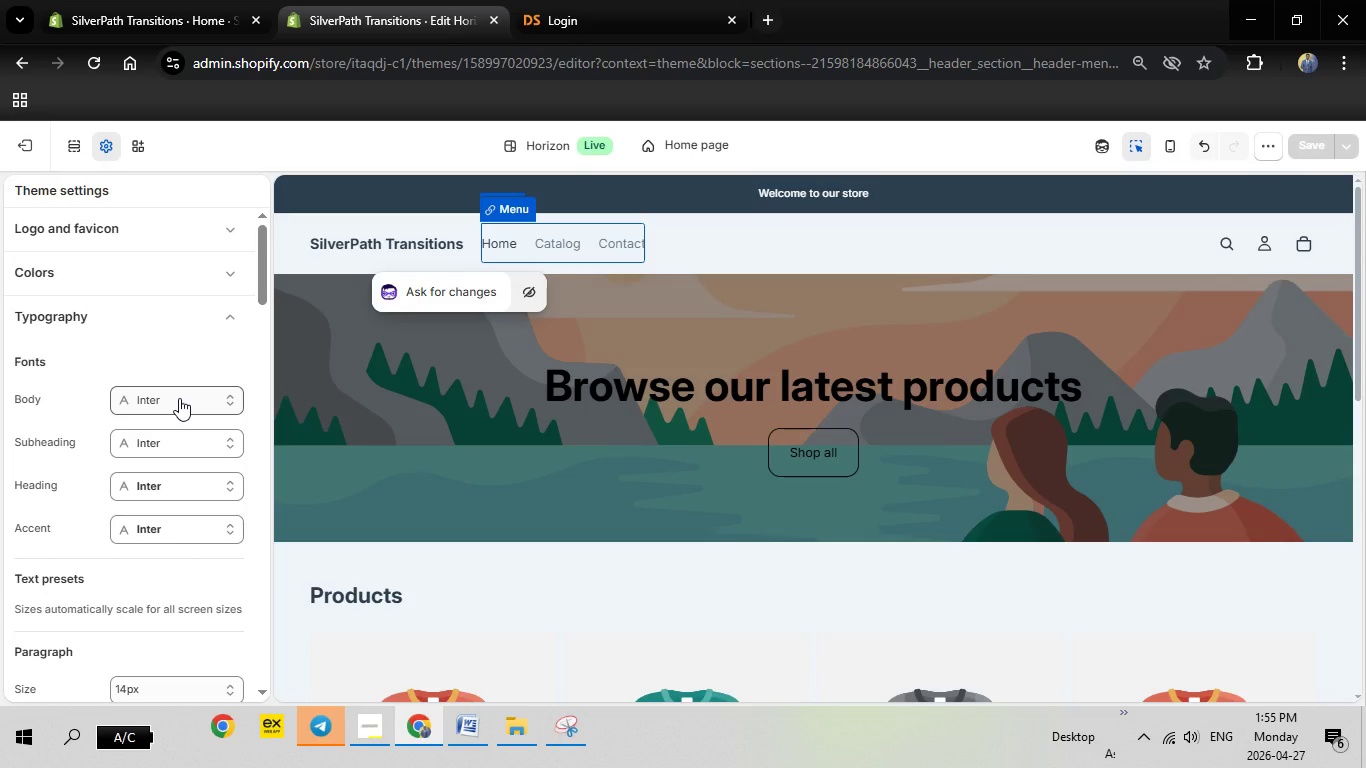 
wait(12.39)
 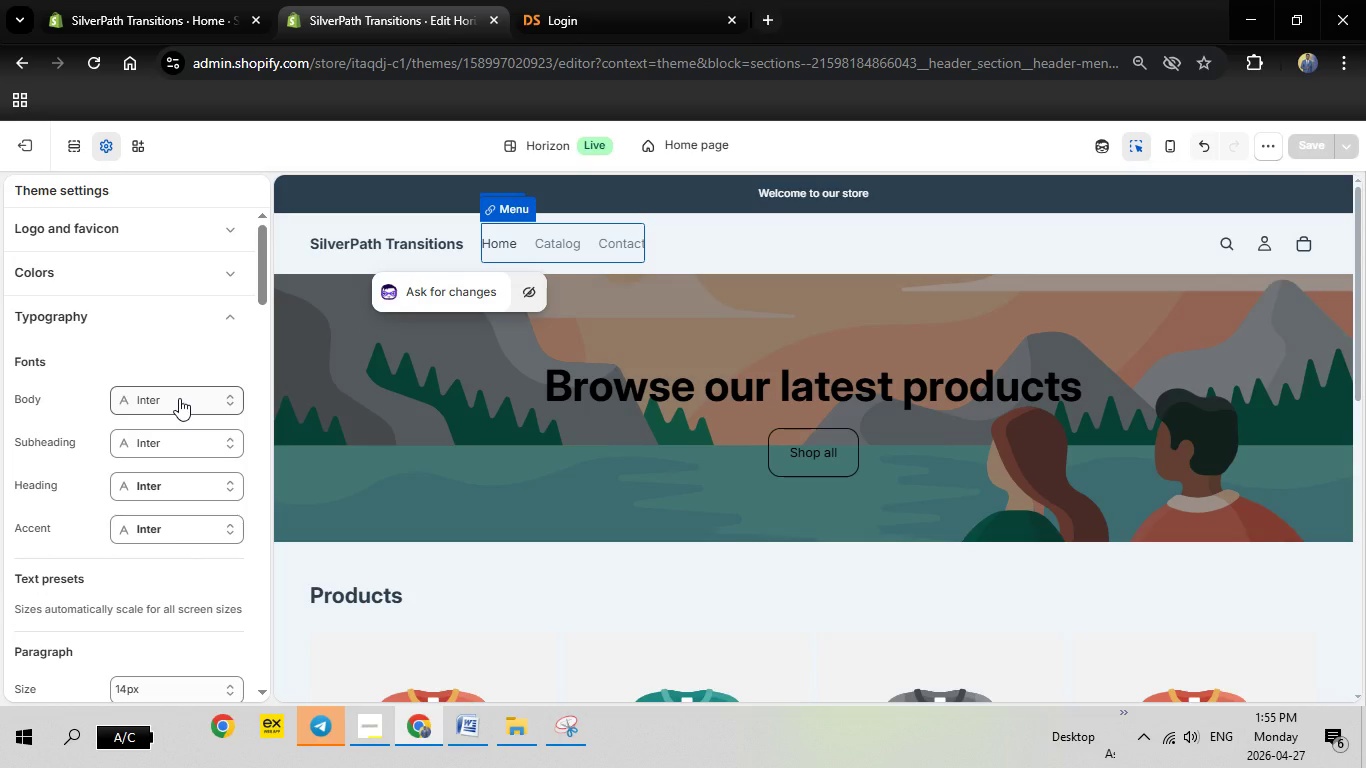 
scroll: coordinate [189, 429], scroll_direction: down, amount: 1.0
 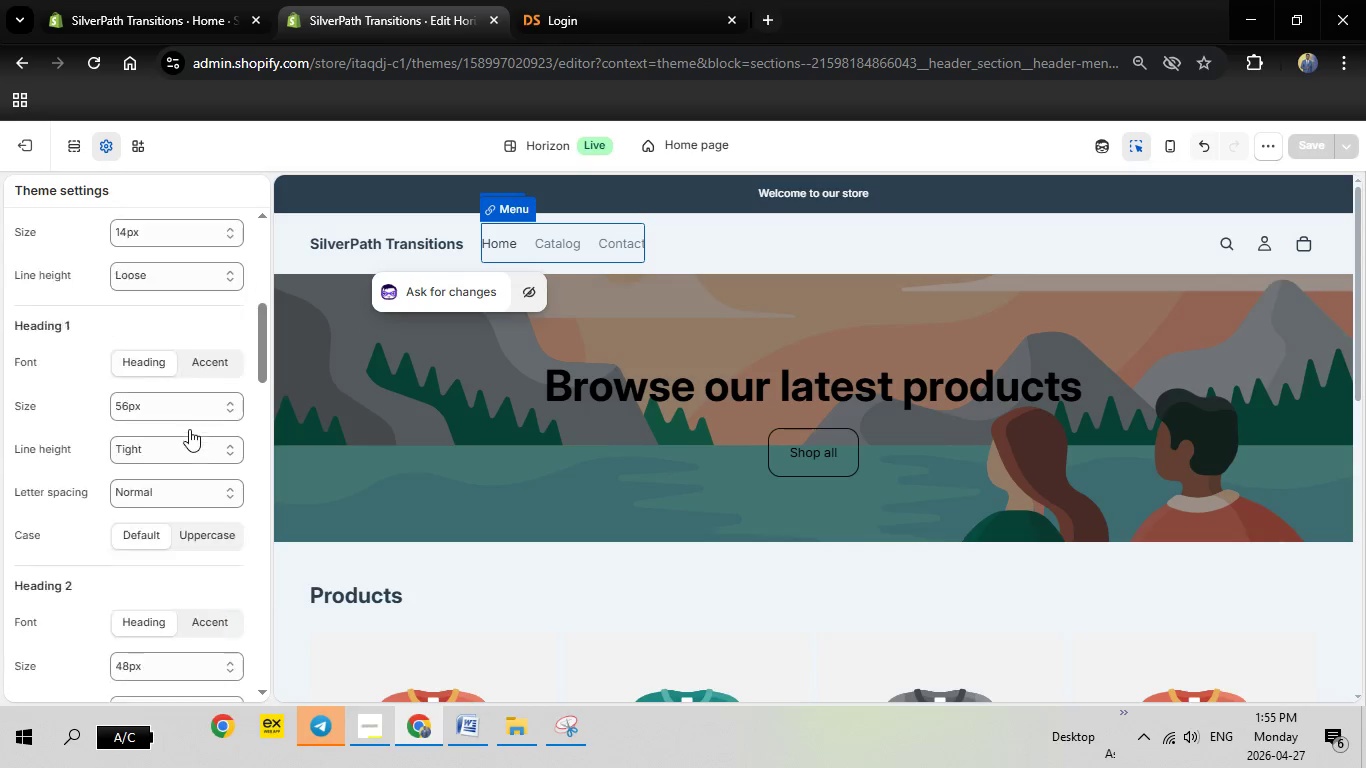 
scroll: coordinate [189, 429], scroll_direction: up, amount: 2.0
 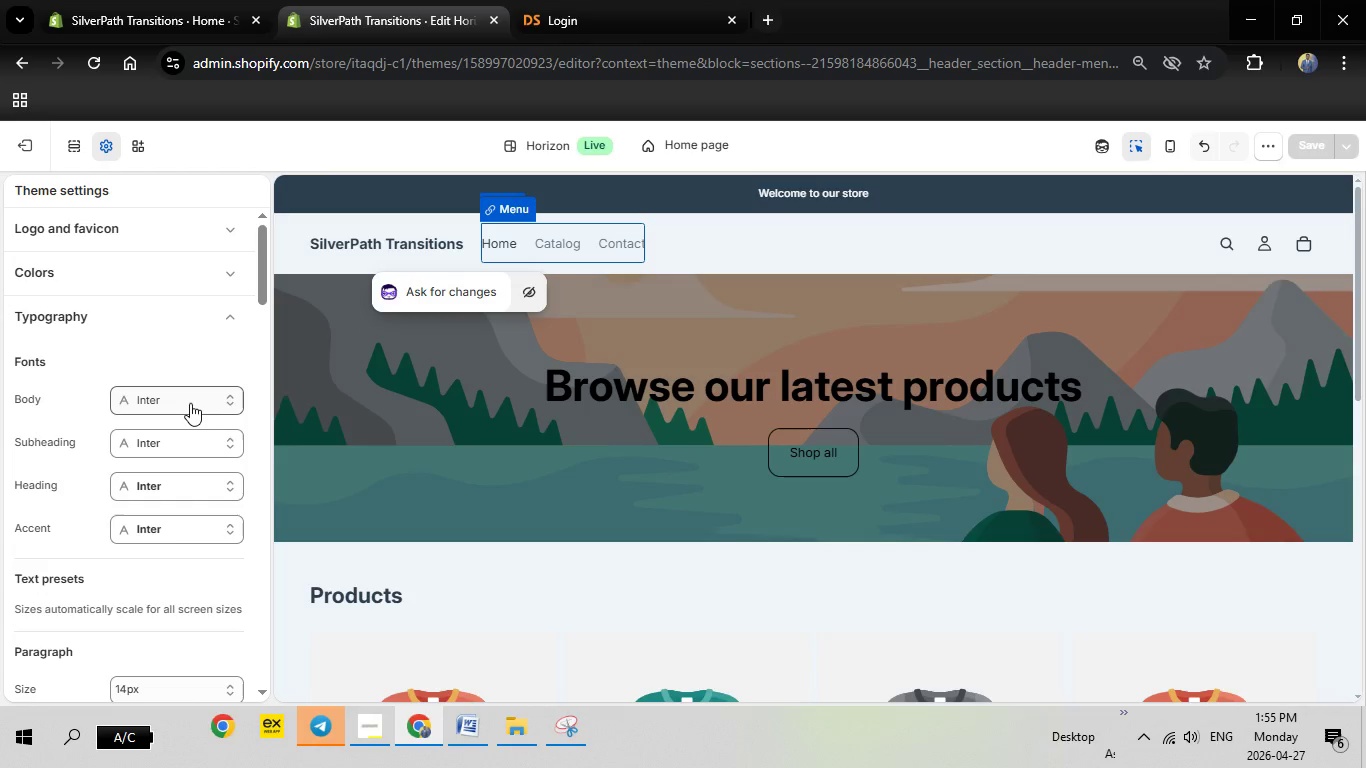 
wait(12.31)
 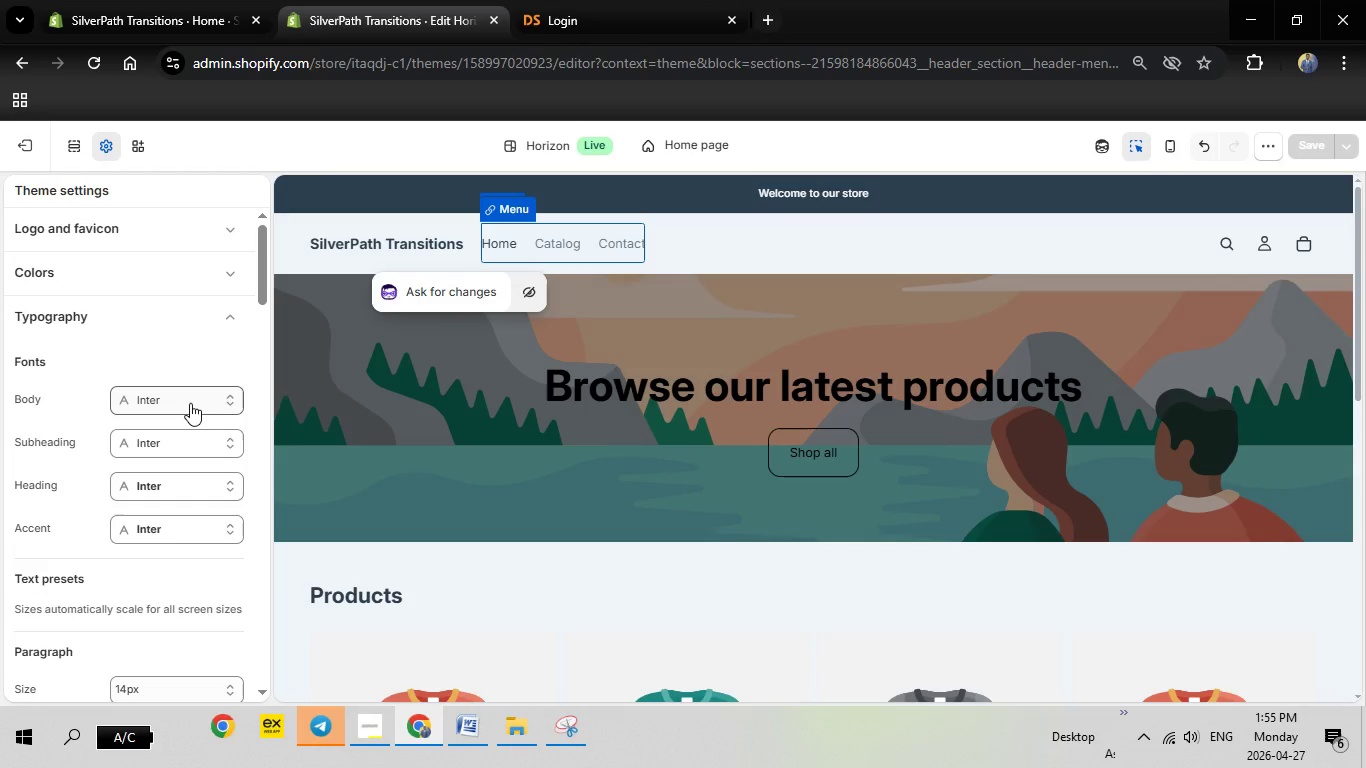 
left_click([167, 489])
 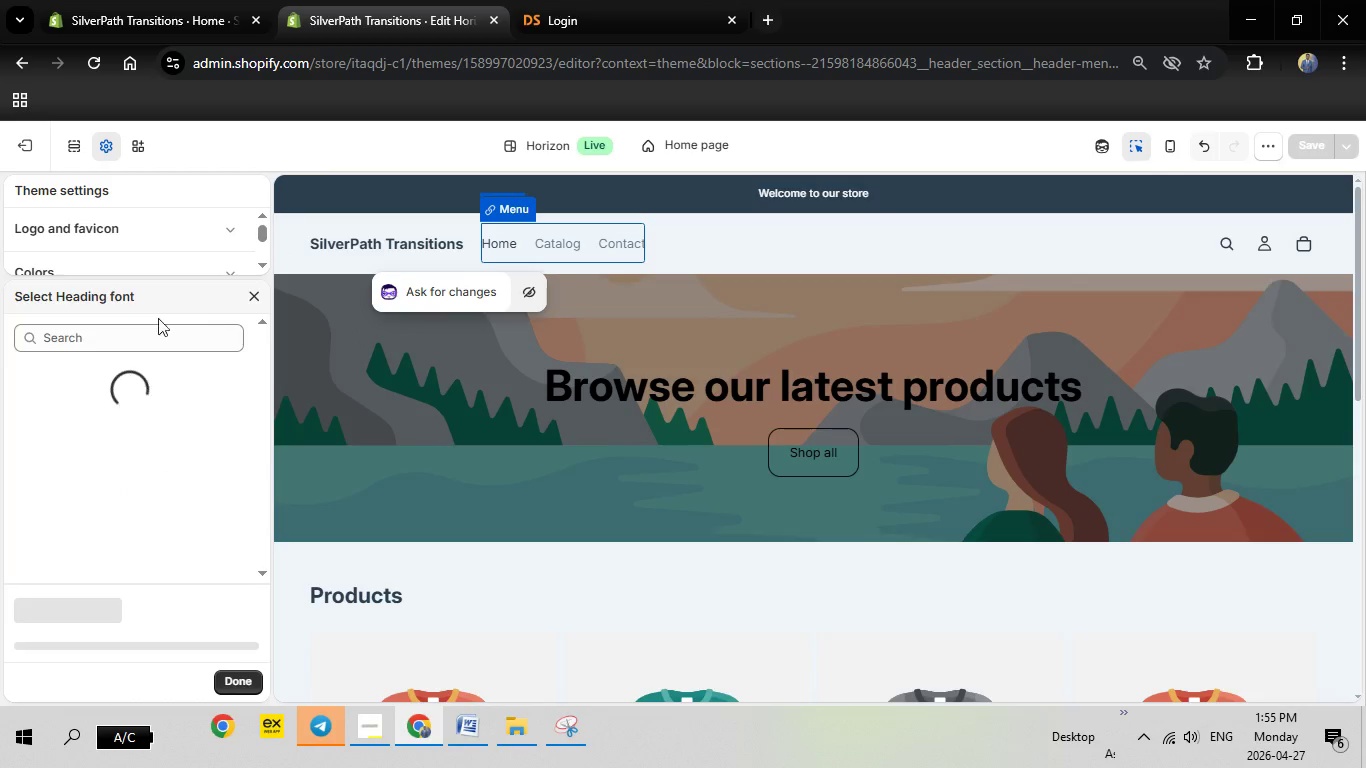 
left_click([131, 330])
 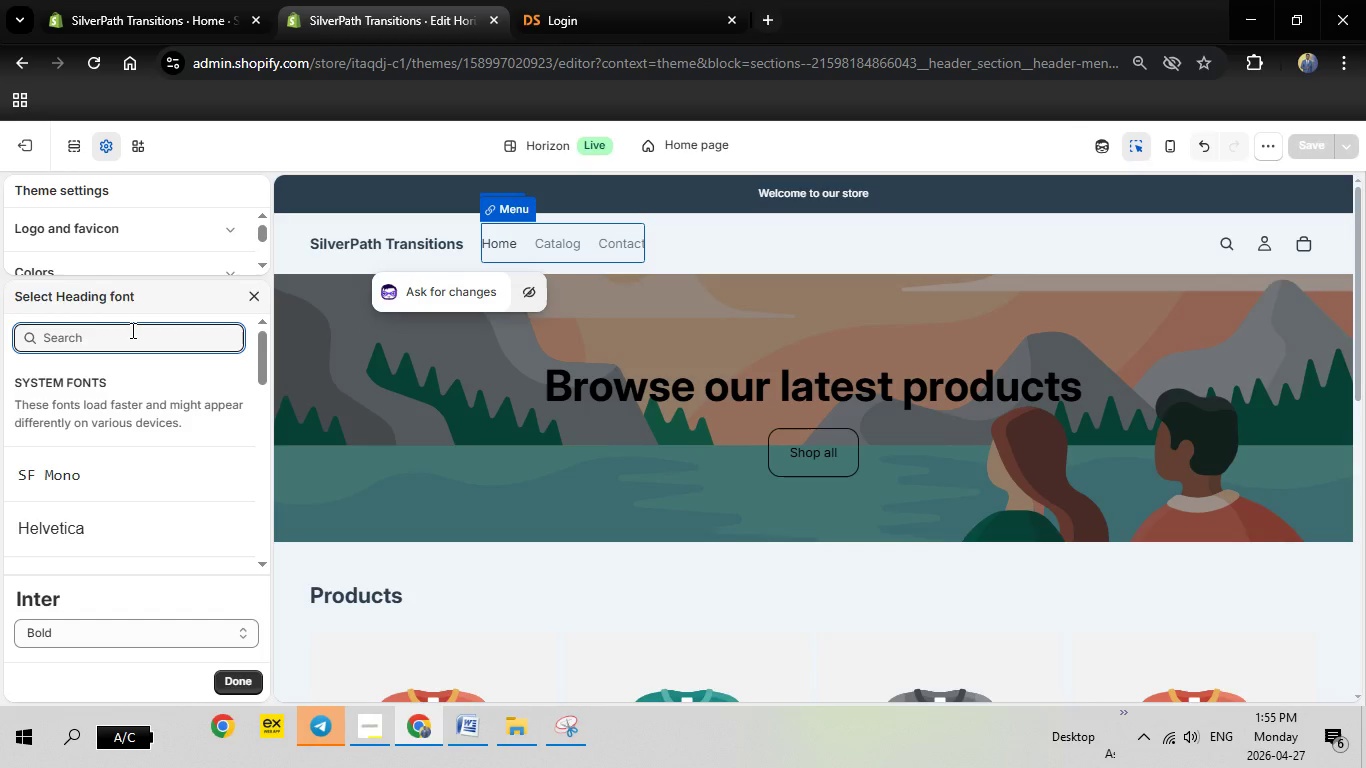 
type(m)
key(Backspace)
type(Mon)
 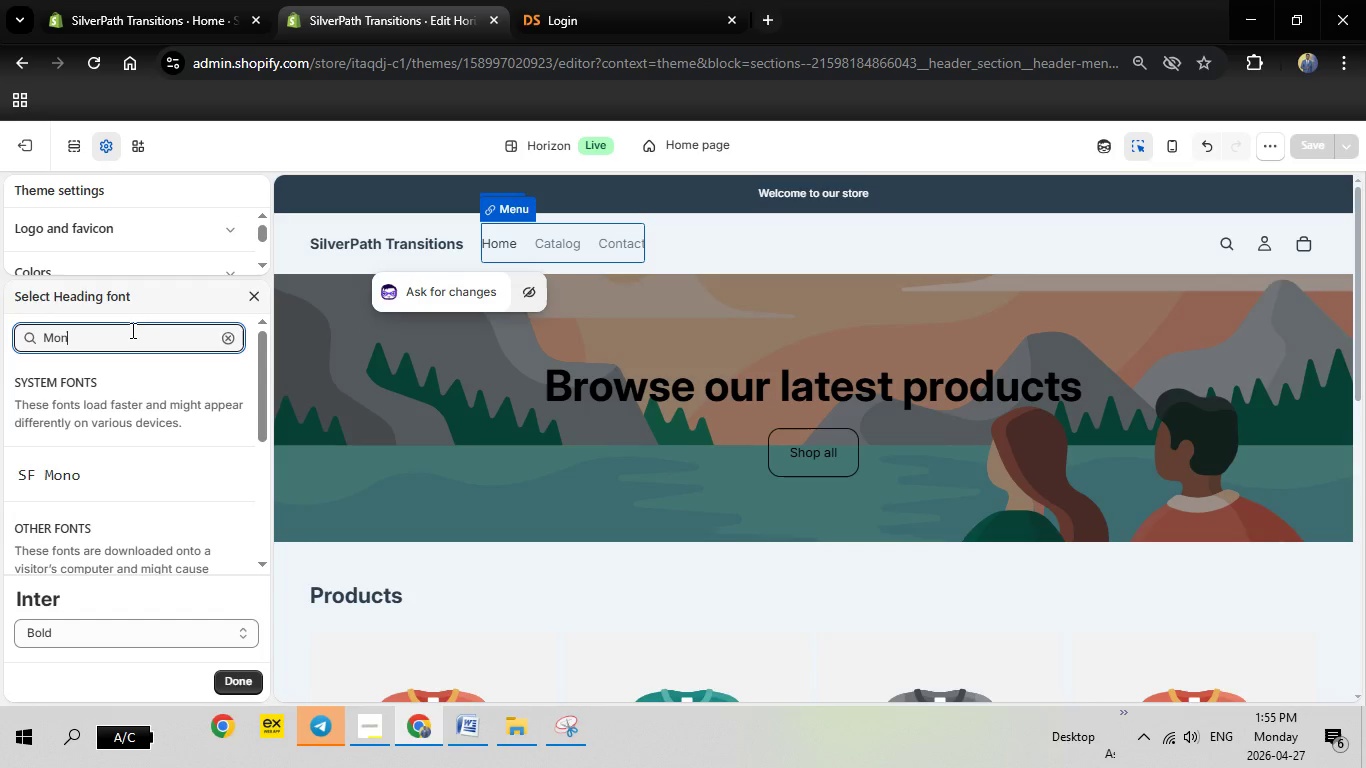 
wait(6.59)
 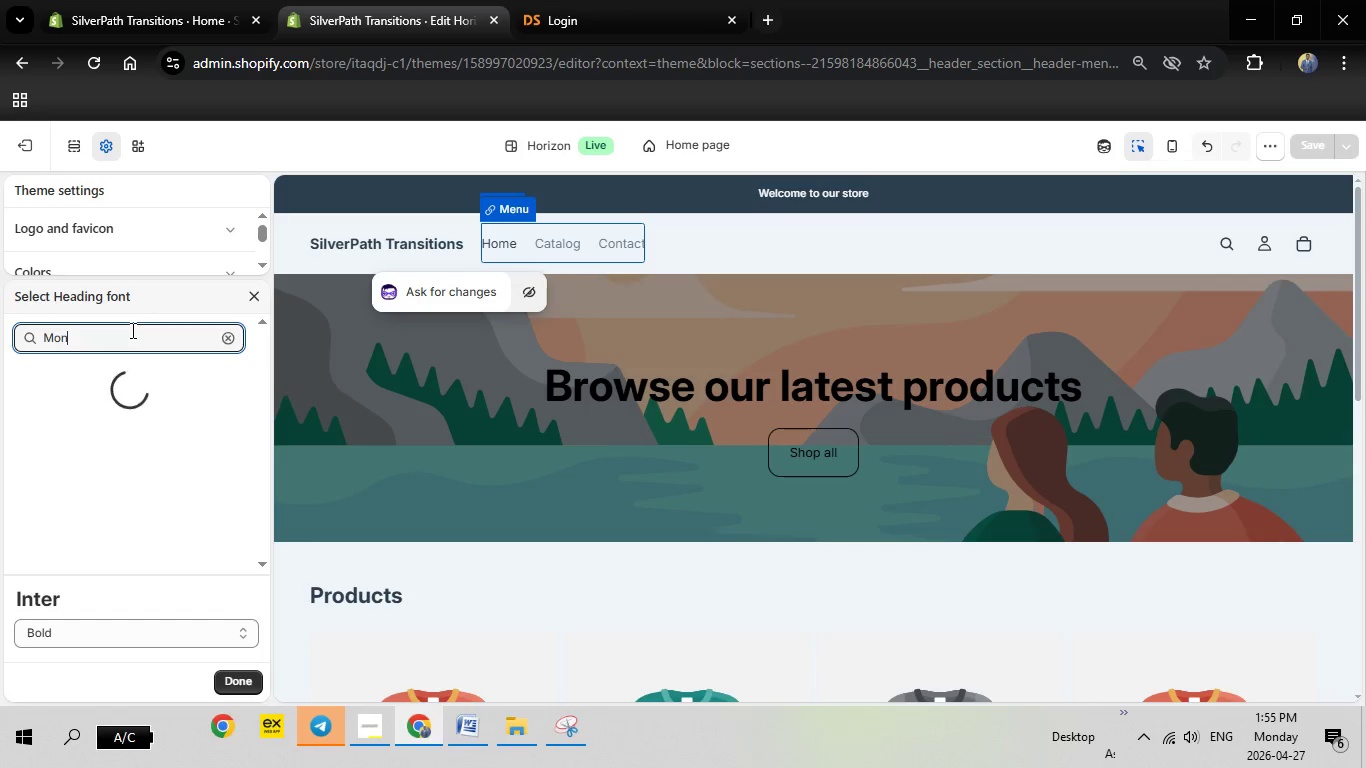 
type(tserrat)
 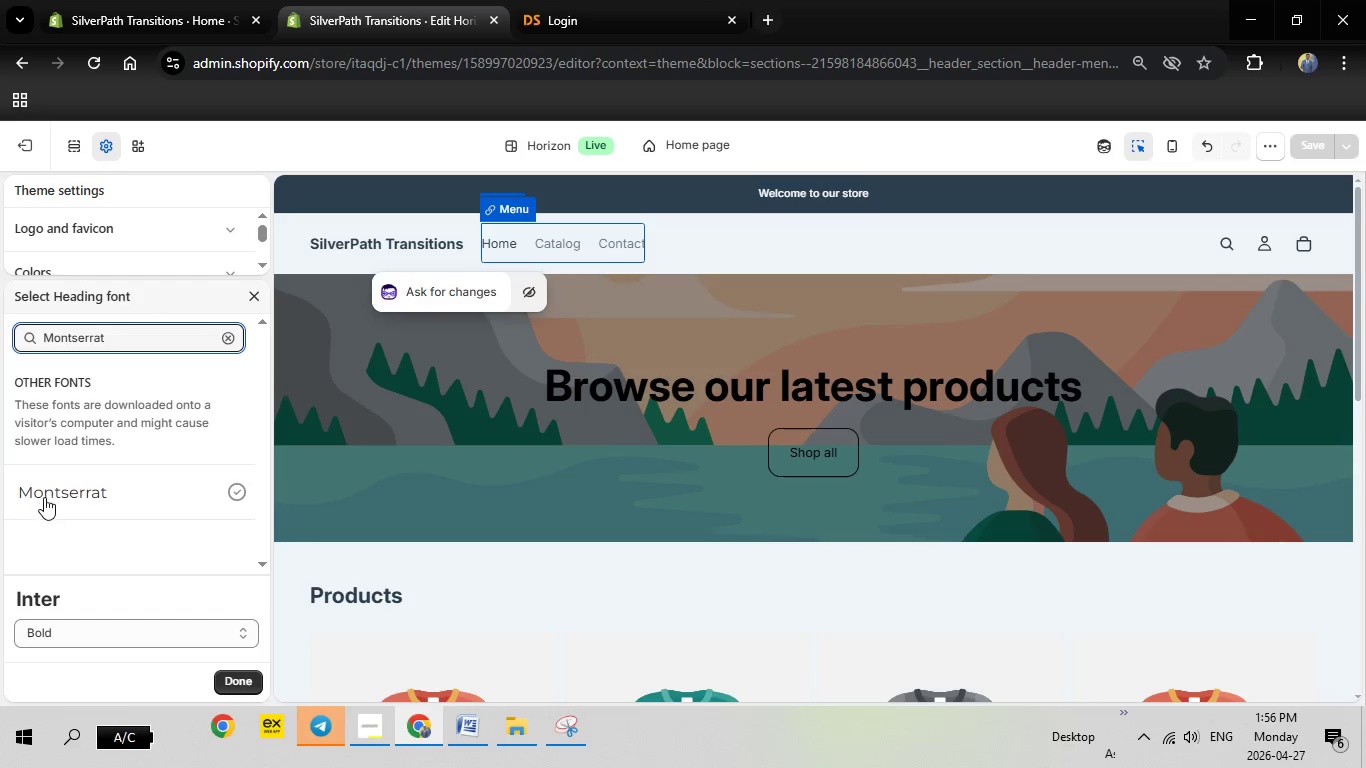 
left_click([63, 479])
 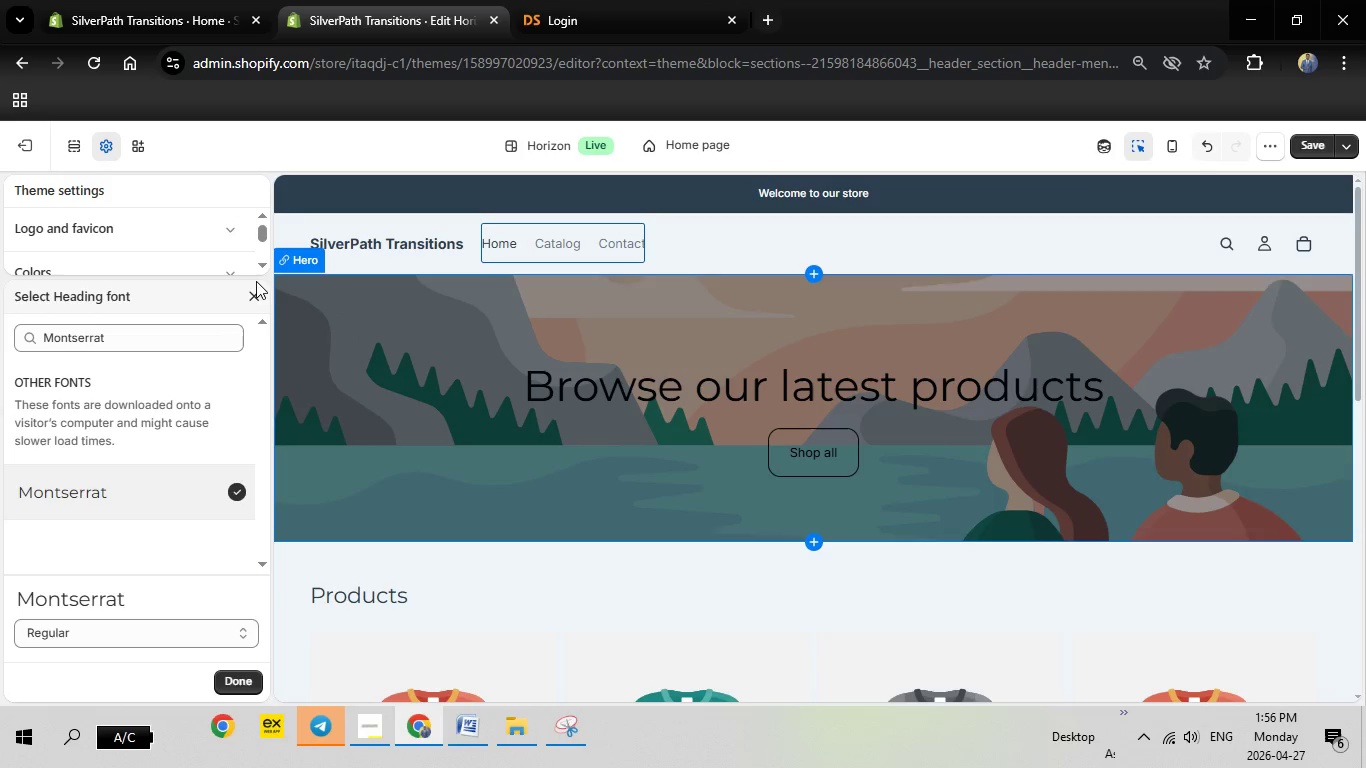 
wait(14.45)
 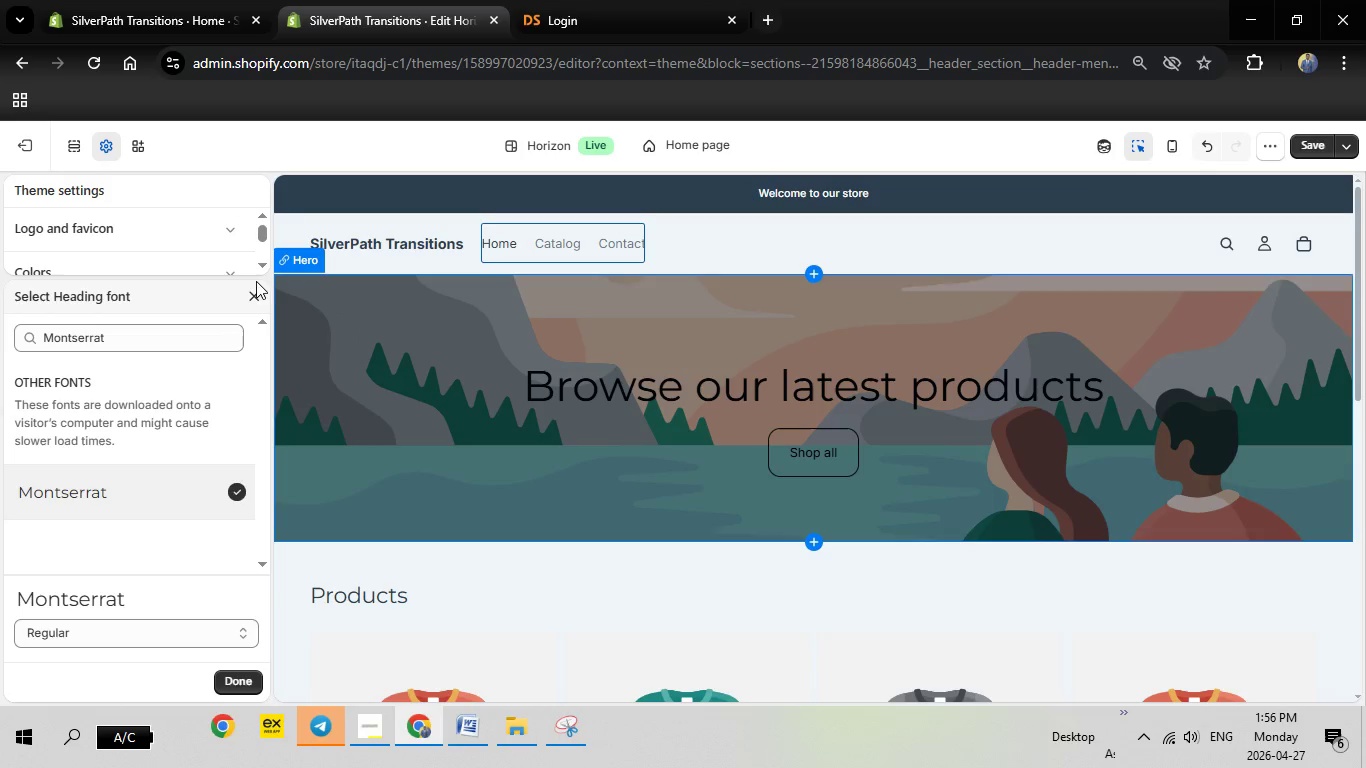 
left_click([246, 682])
 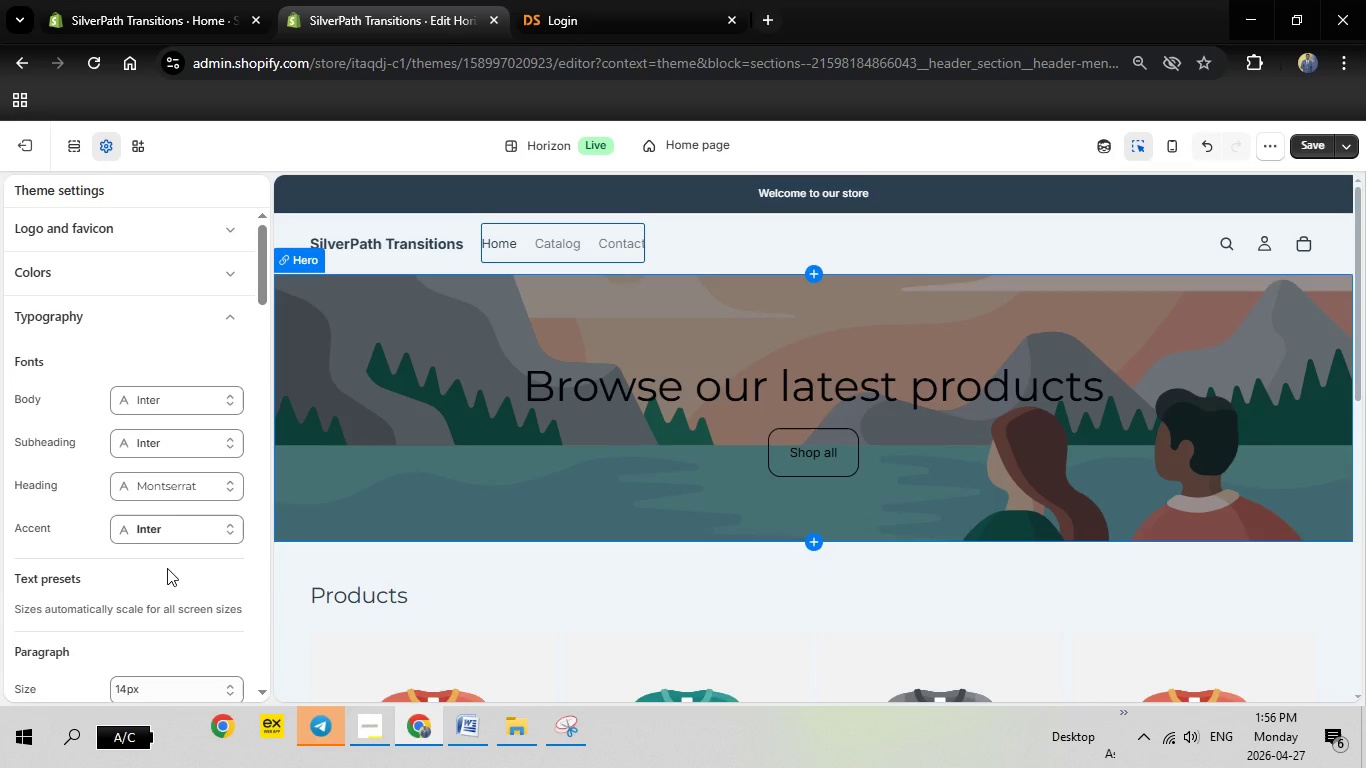 
wait(6.95)
 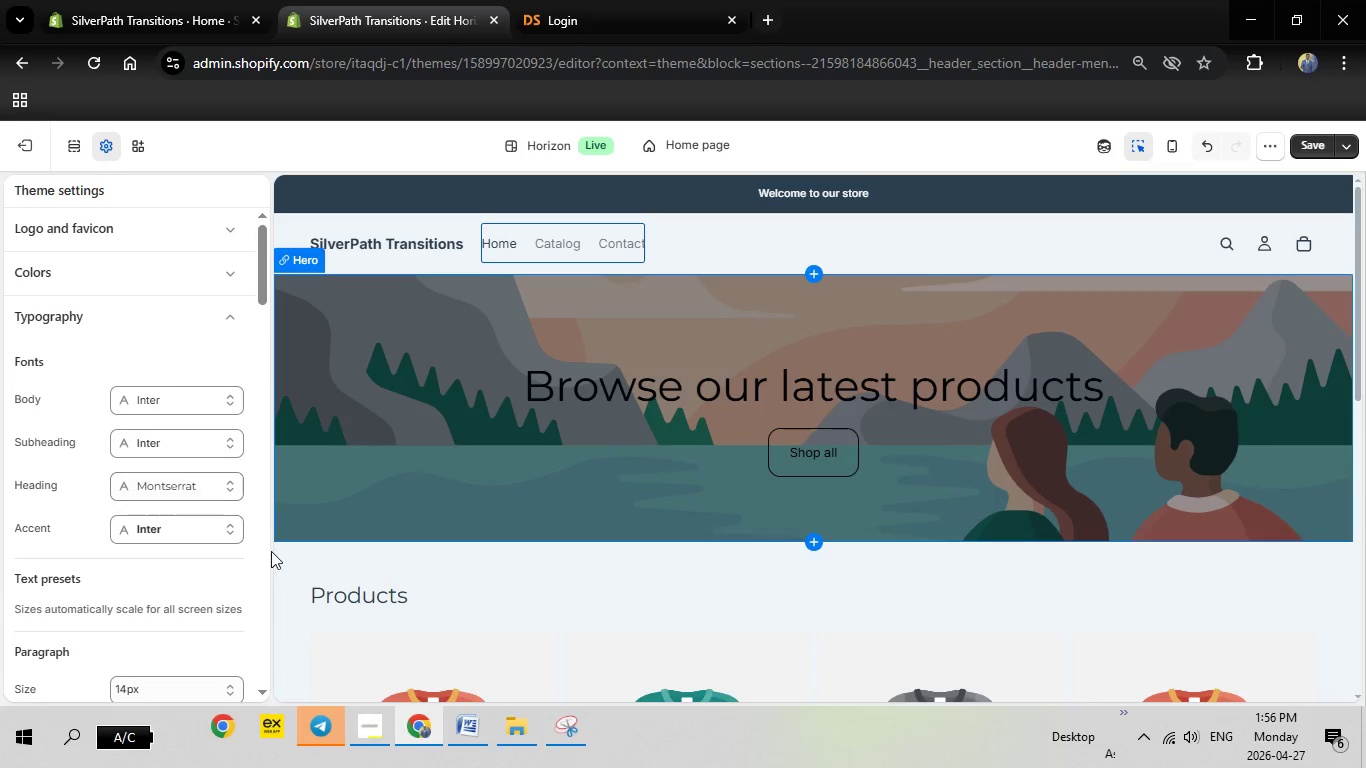 
left_click([166, 407])
 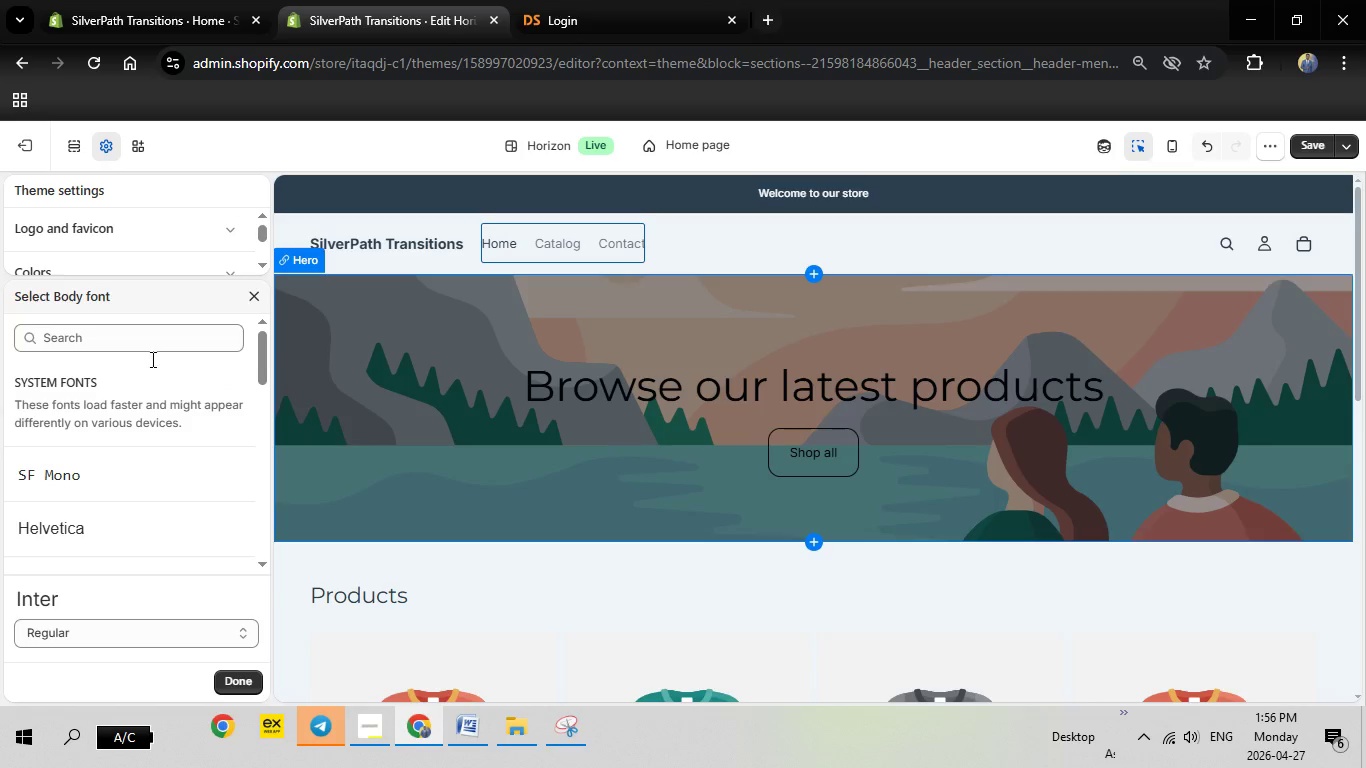 
left_click([141, 343])
 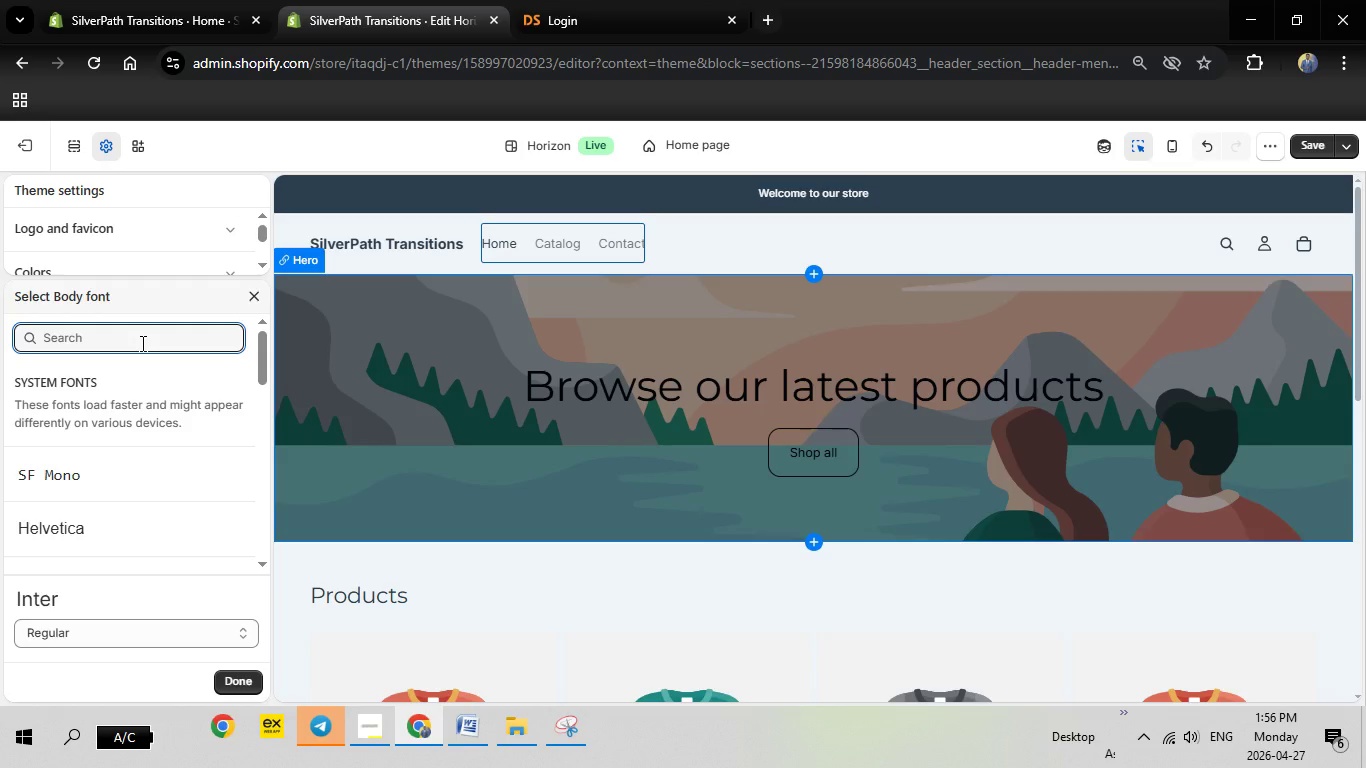 
type(crisp)
 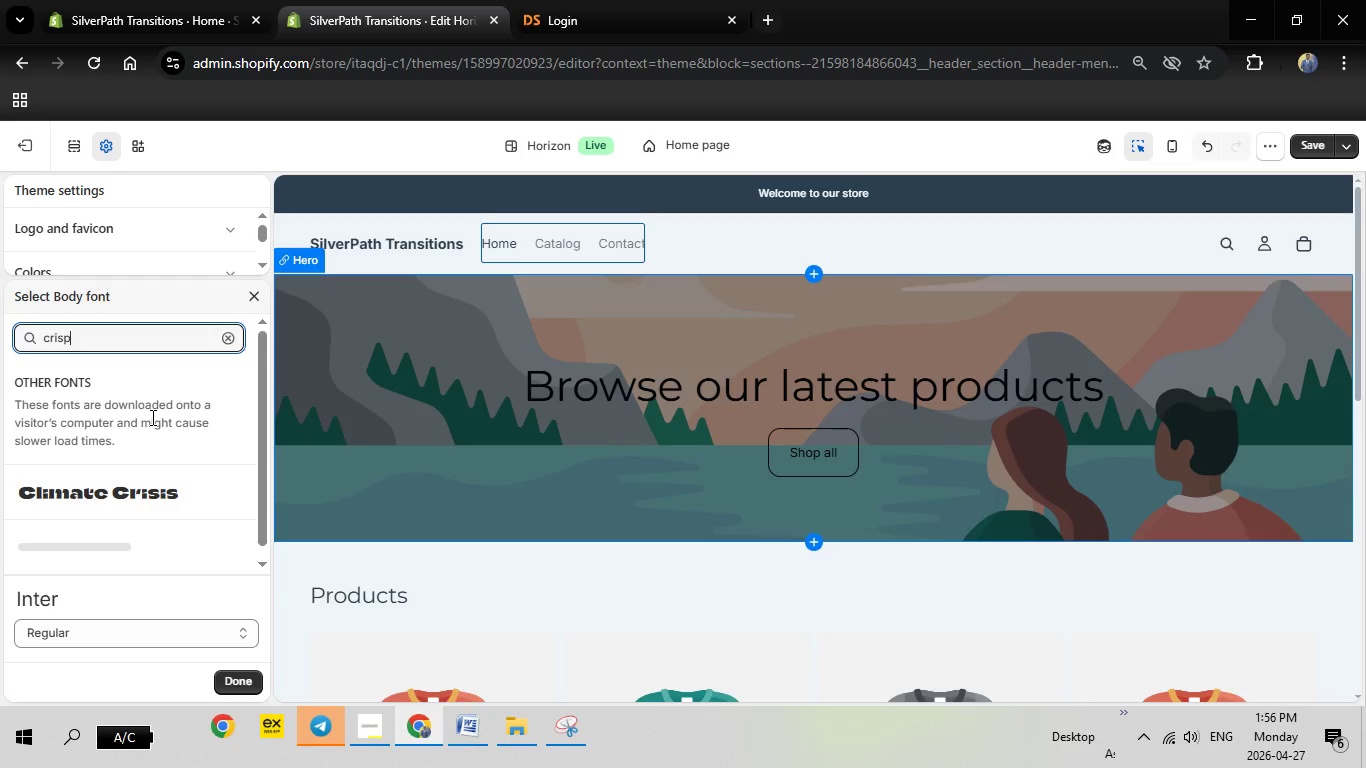 
scroll: coordinate [151, 420], scroll_direction: down, amount: 1.0
 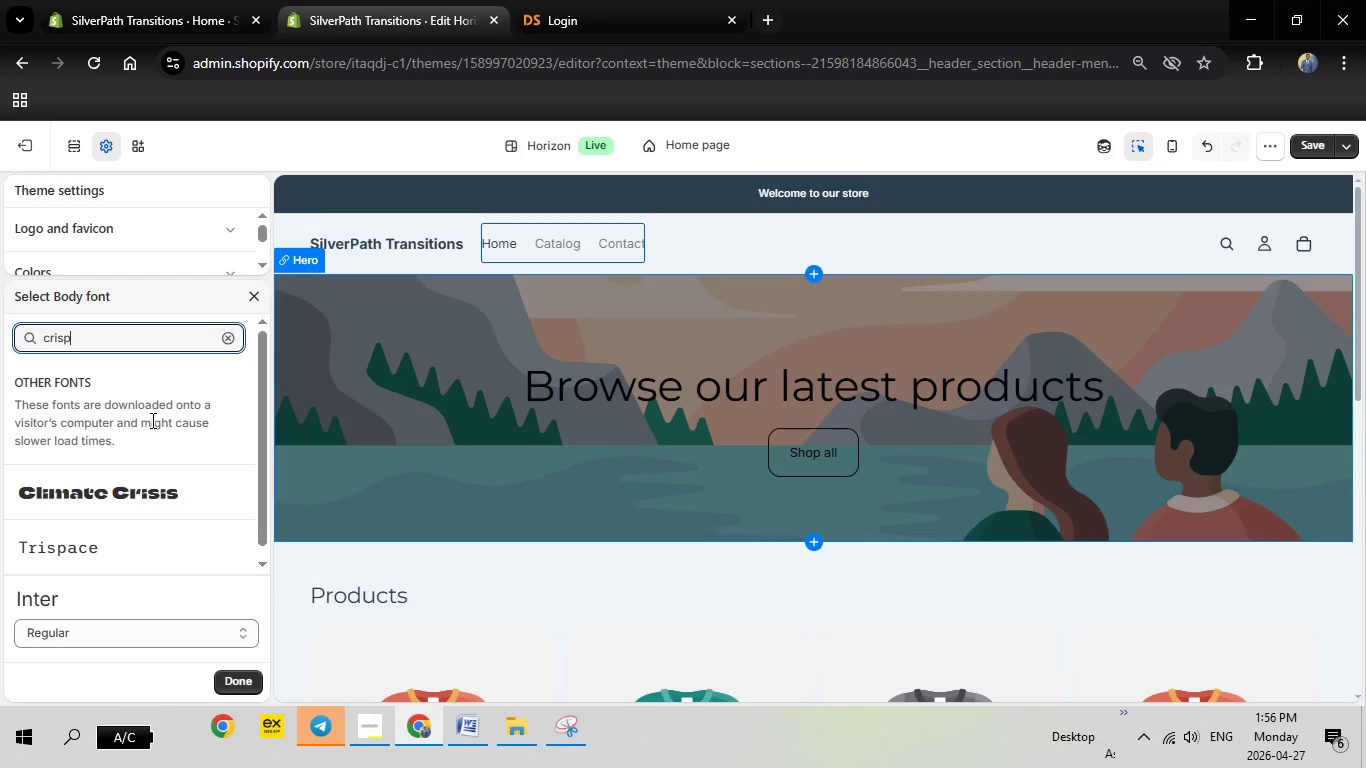 
key(Backspace)
key(Backspace)
key(Backspace)
key(Backspace)
key(Backspace)
type(highl)
key(Backspace)
key(Backspace)
key(Backspace)
key(Backspace)
key(Backspace)
type(open)
 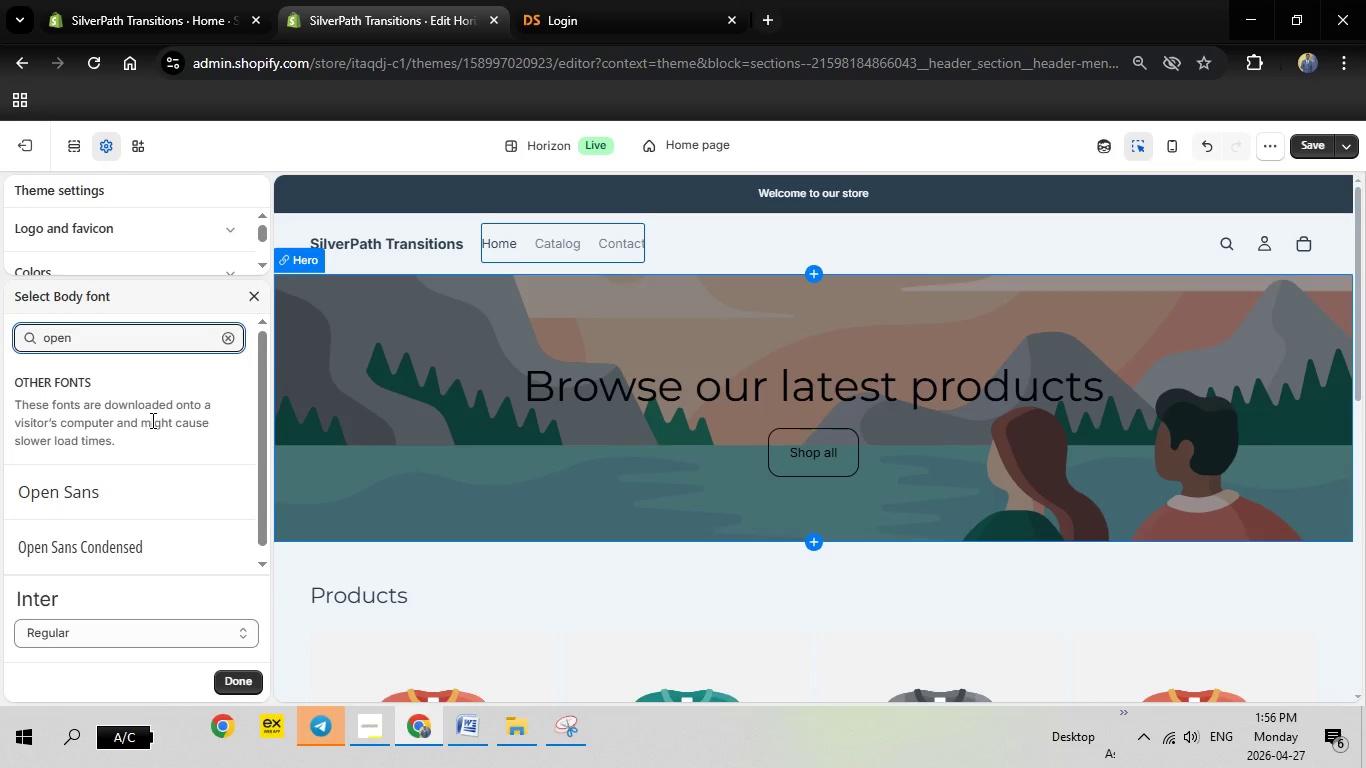 
wait(5.2)
 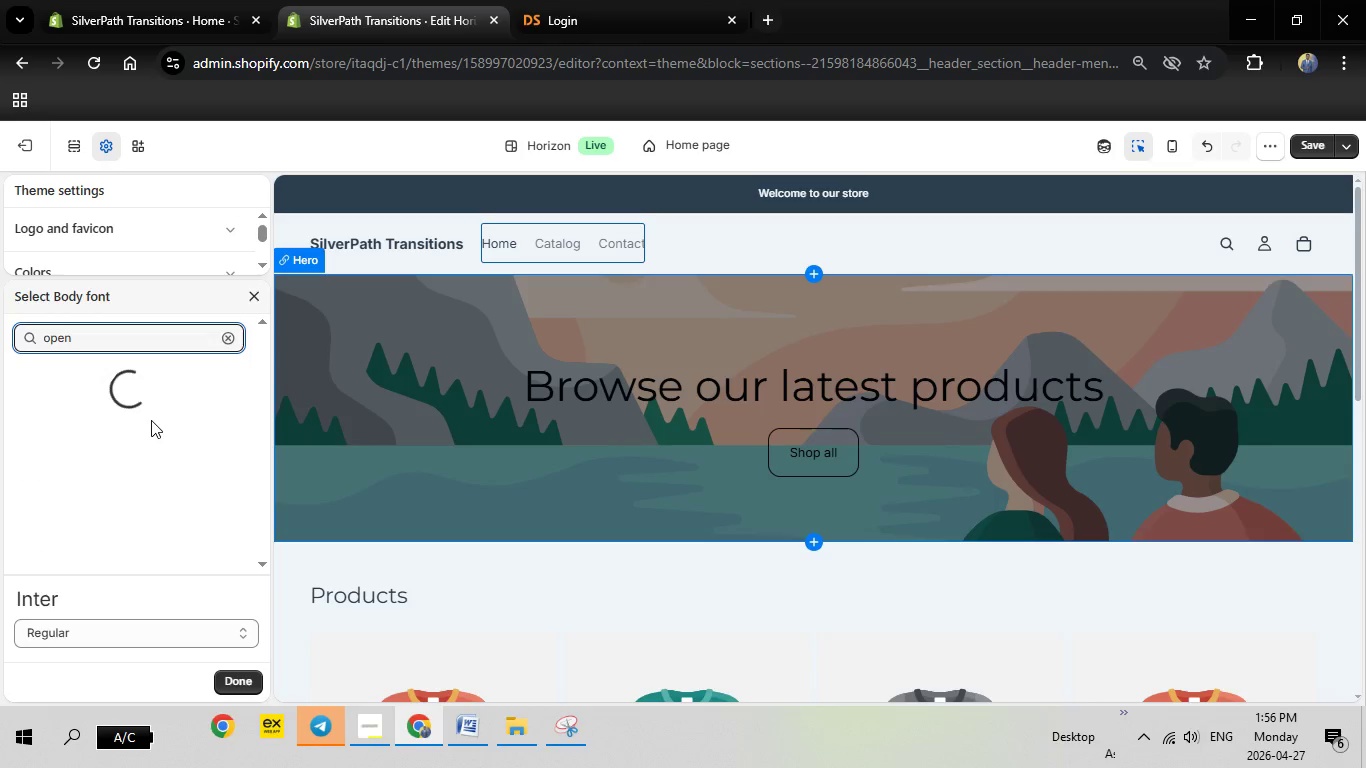 
left_click([67, 487])
 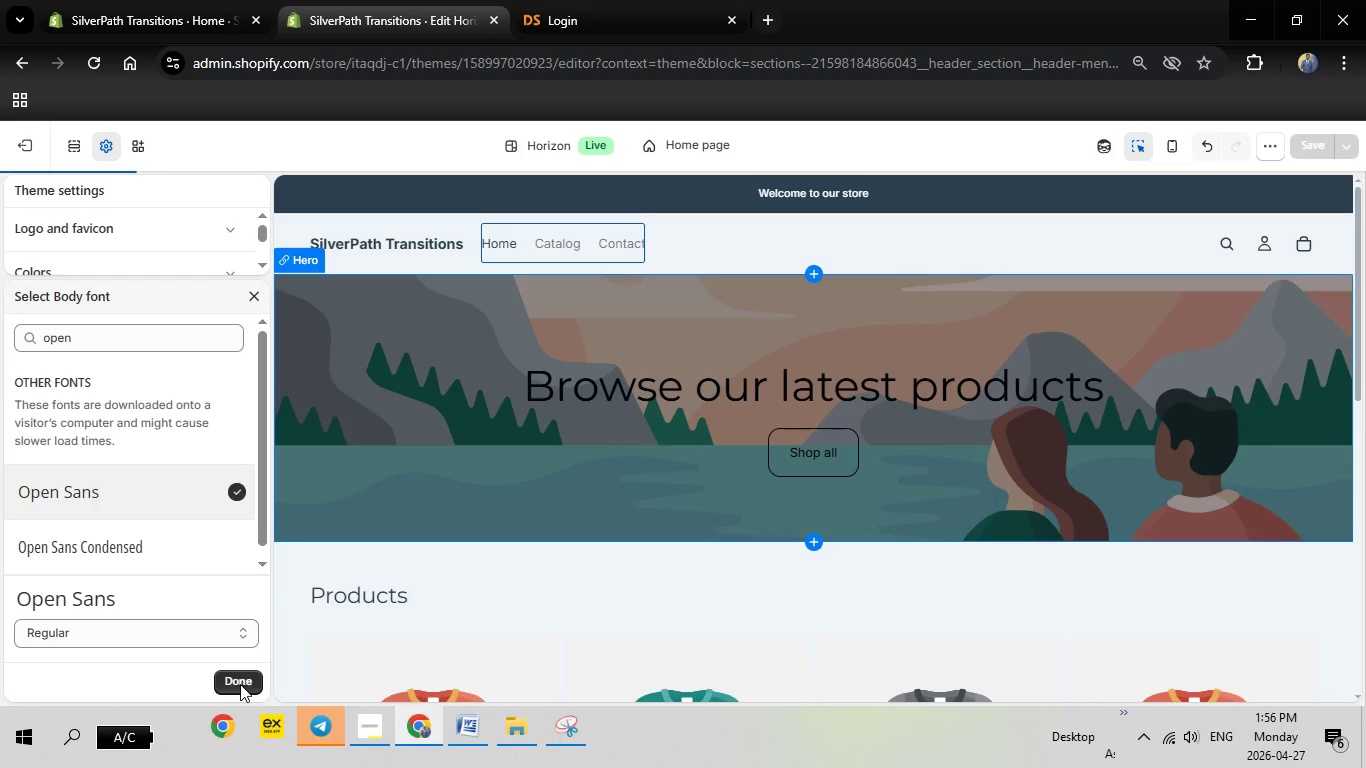 
left_click([238, 682])
 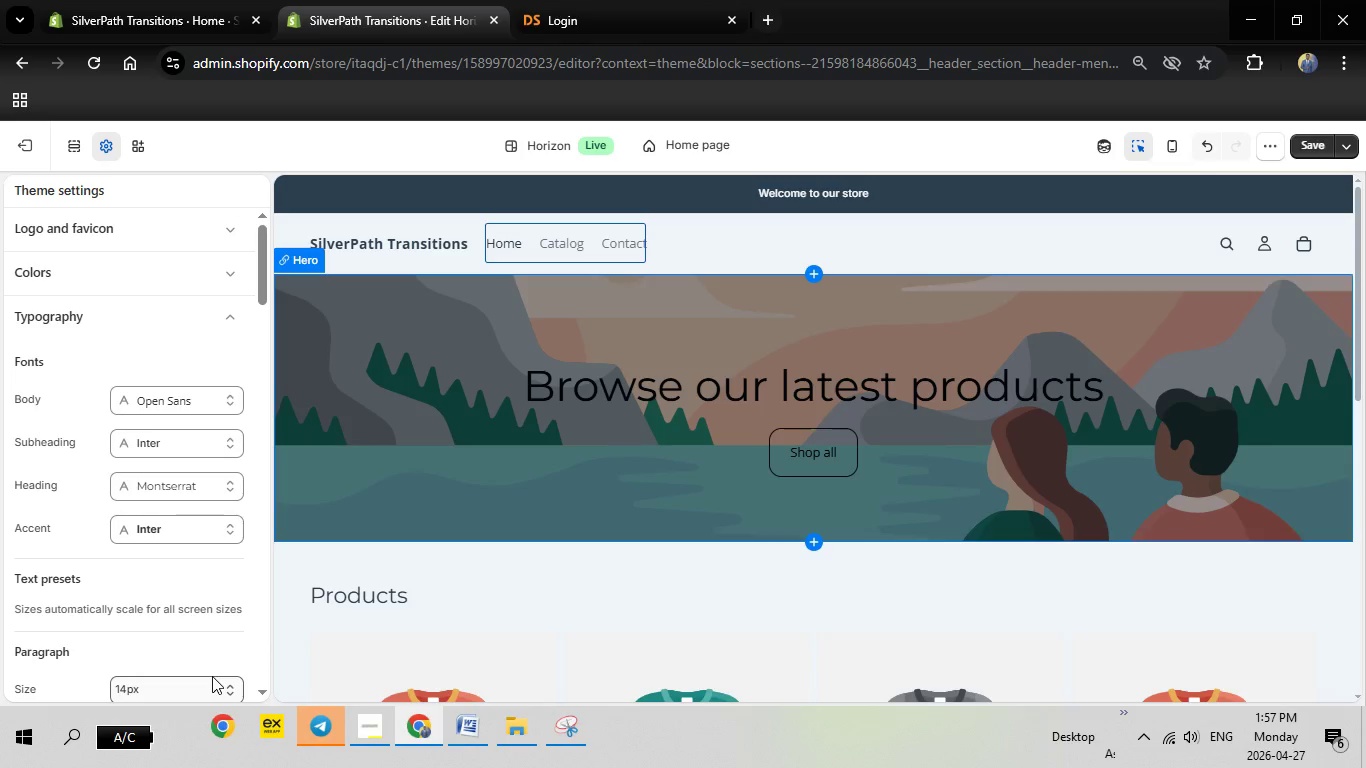 
wait(9.8)
 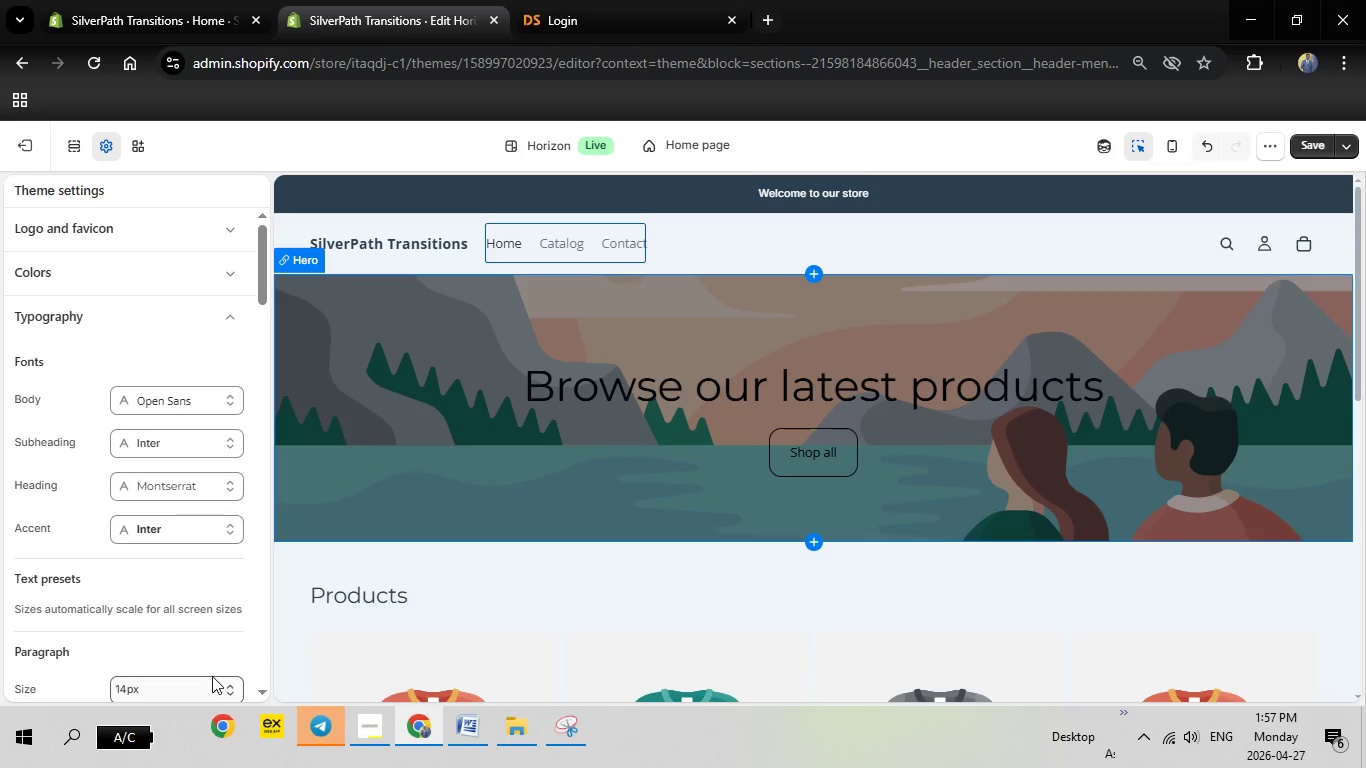 
left_click([1314, 146])
 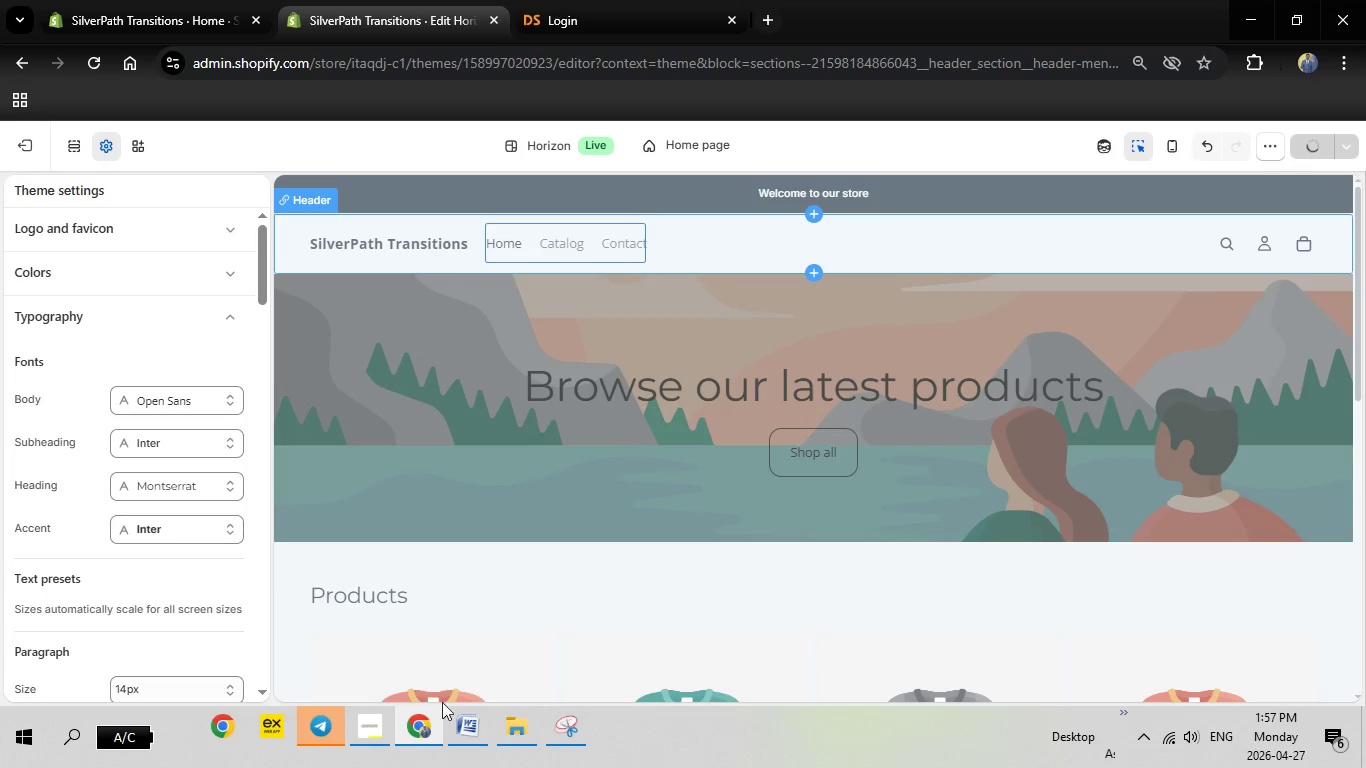 
left_click([467, 728])
 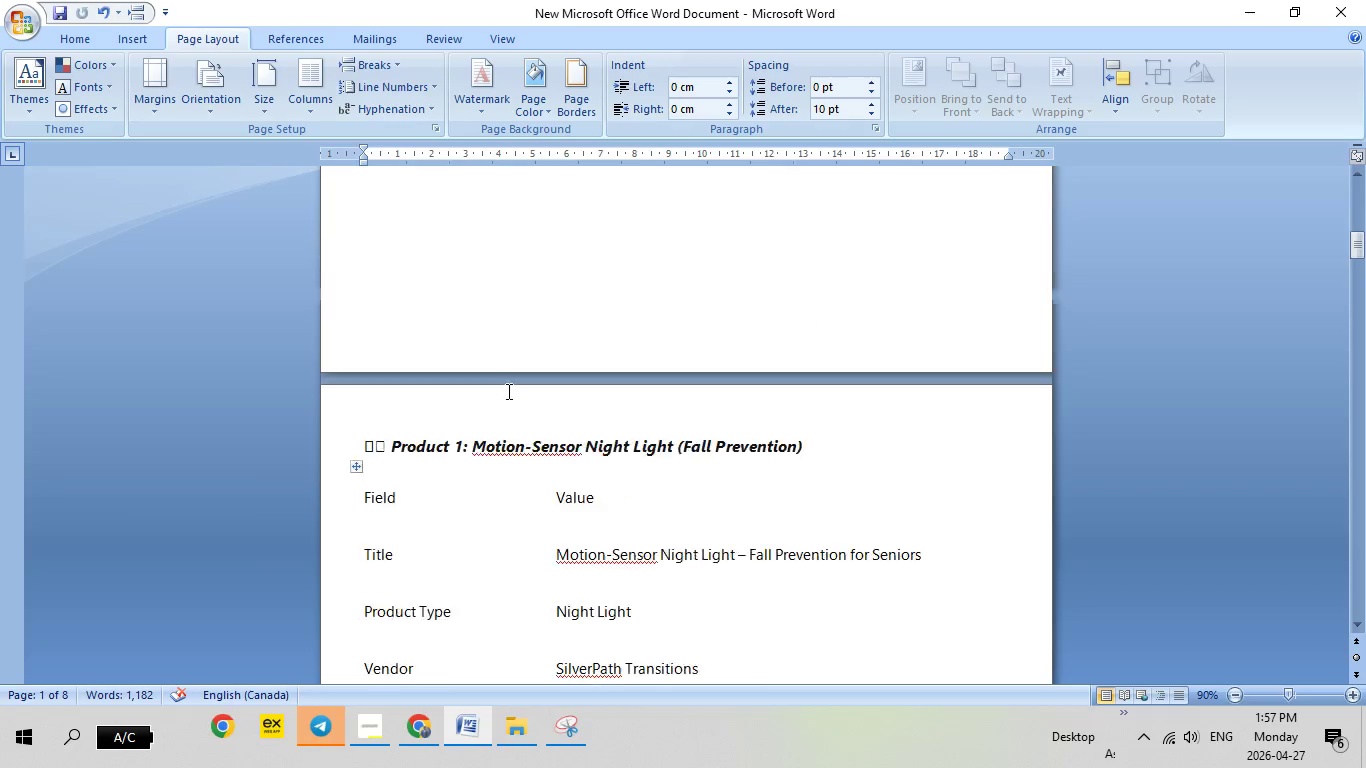 
scroll: coordinate [521, 397], scroll_direction: up, amount: 24.0
 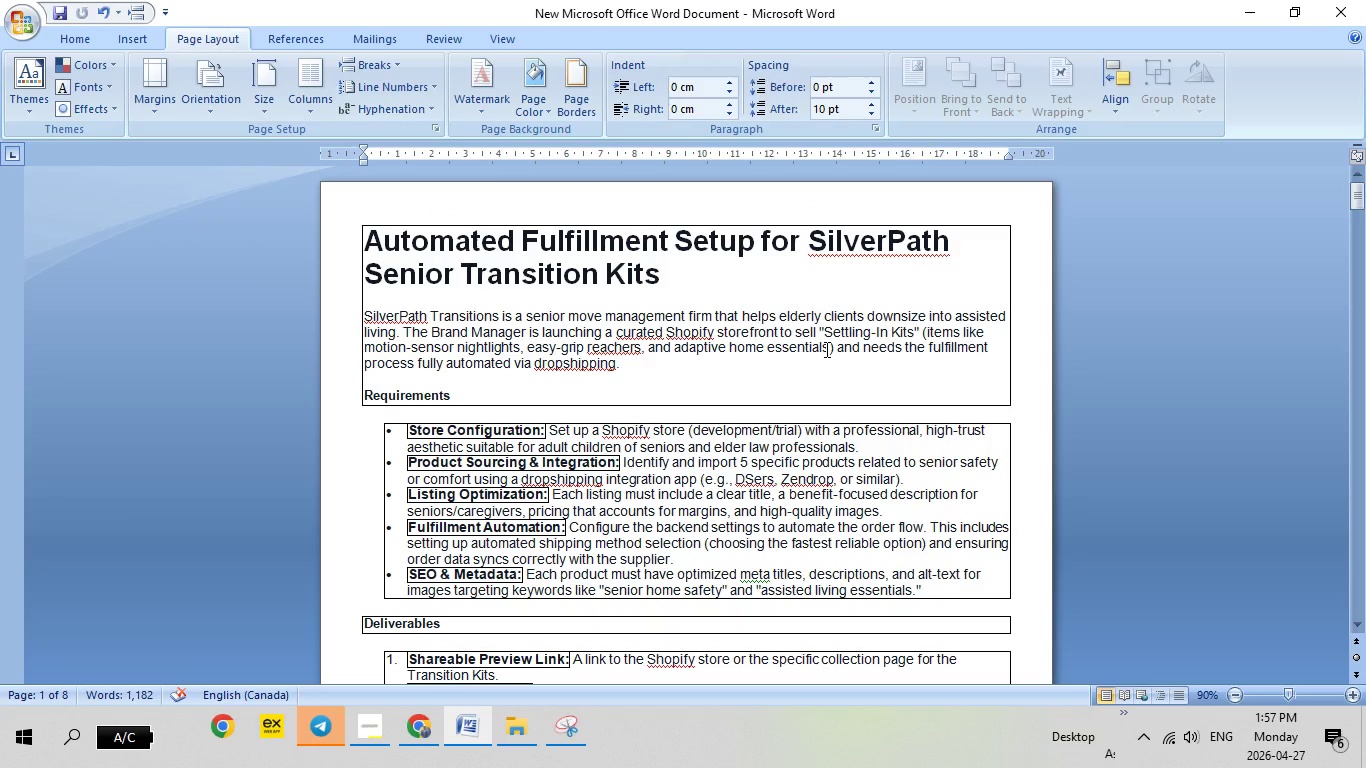 
wait(10.41)
 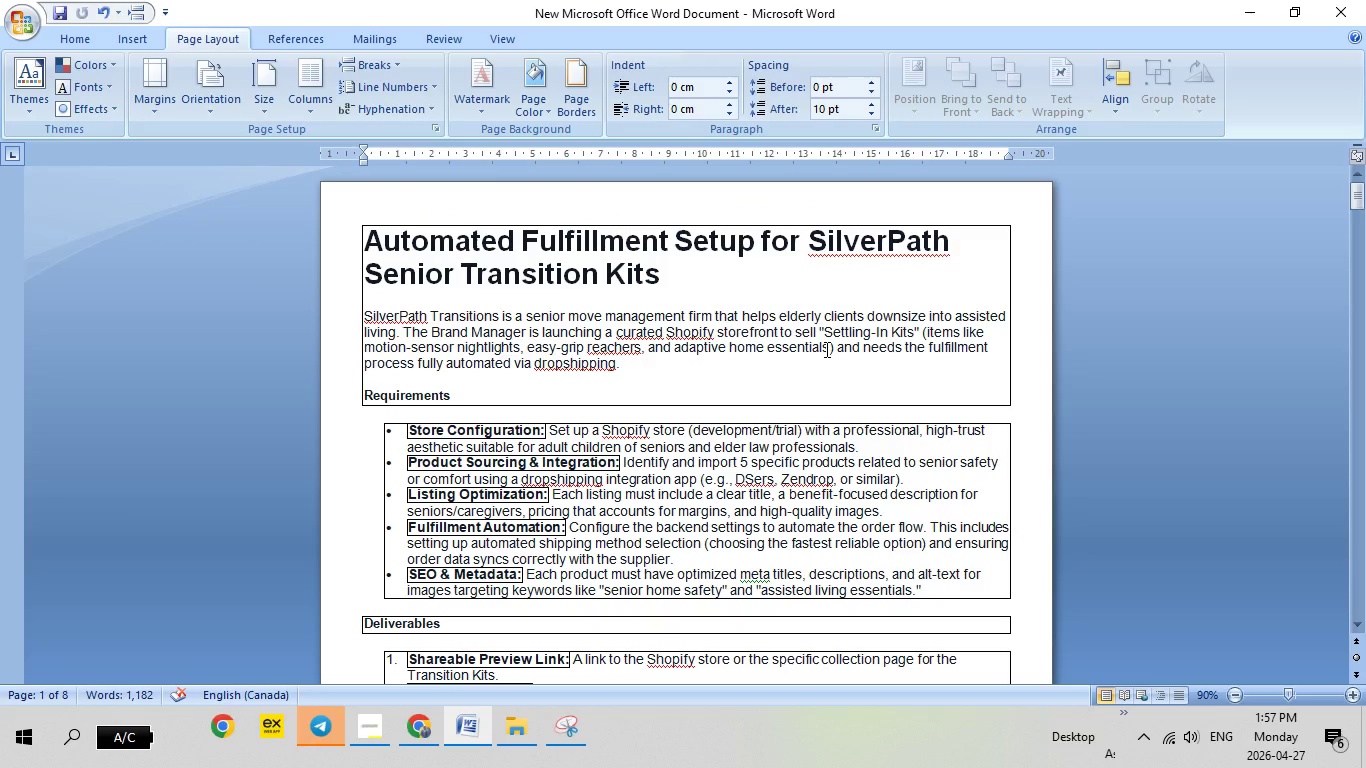 
left_click([412, 722])
 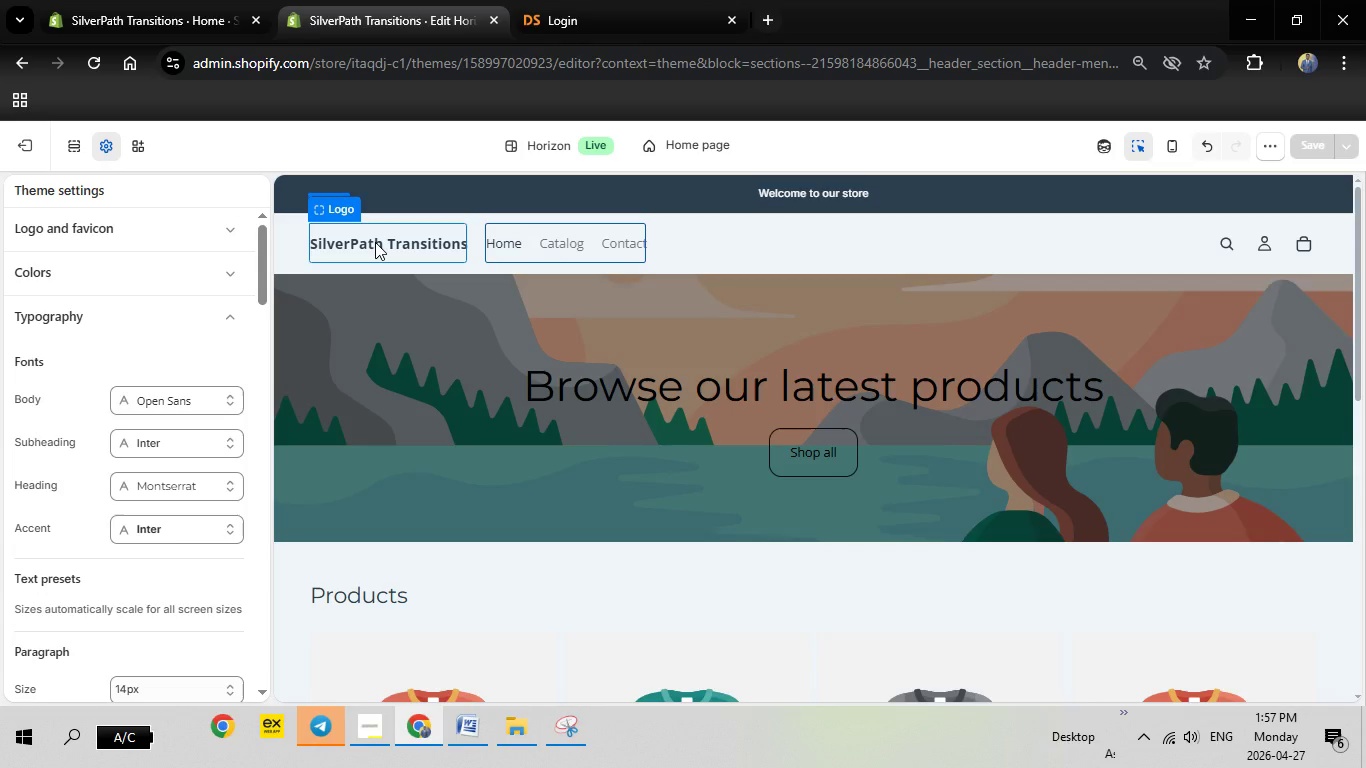 
wait(27.22)
 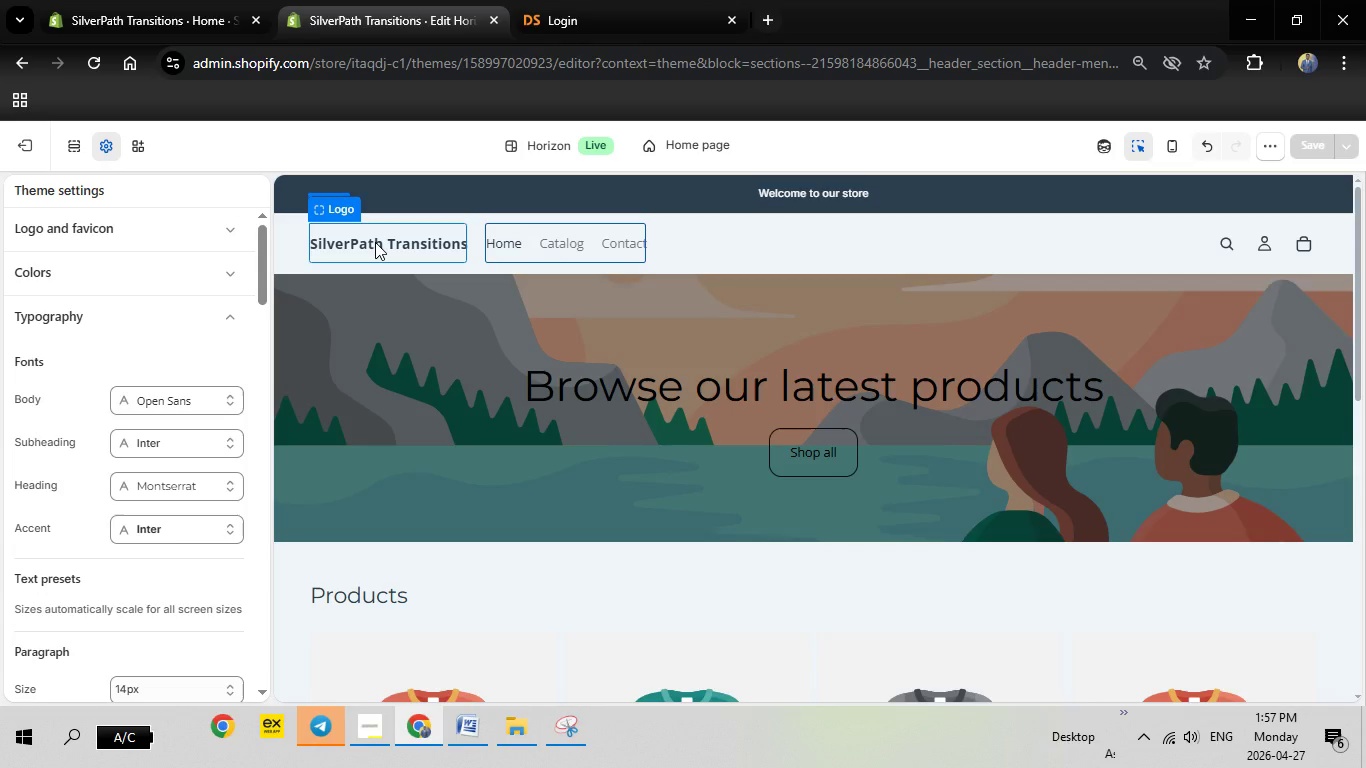 
left_click([422, 330])
 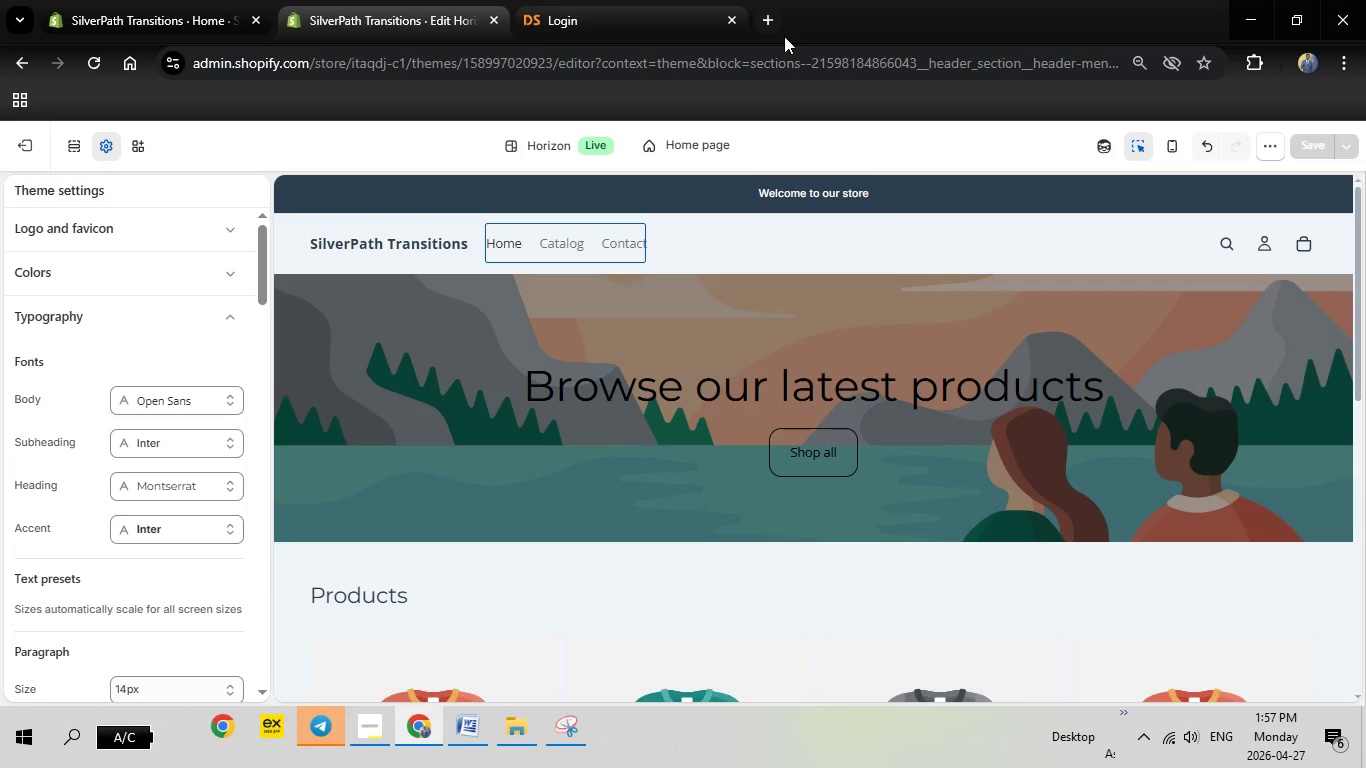 
left_click([773, 28])
 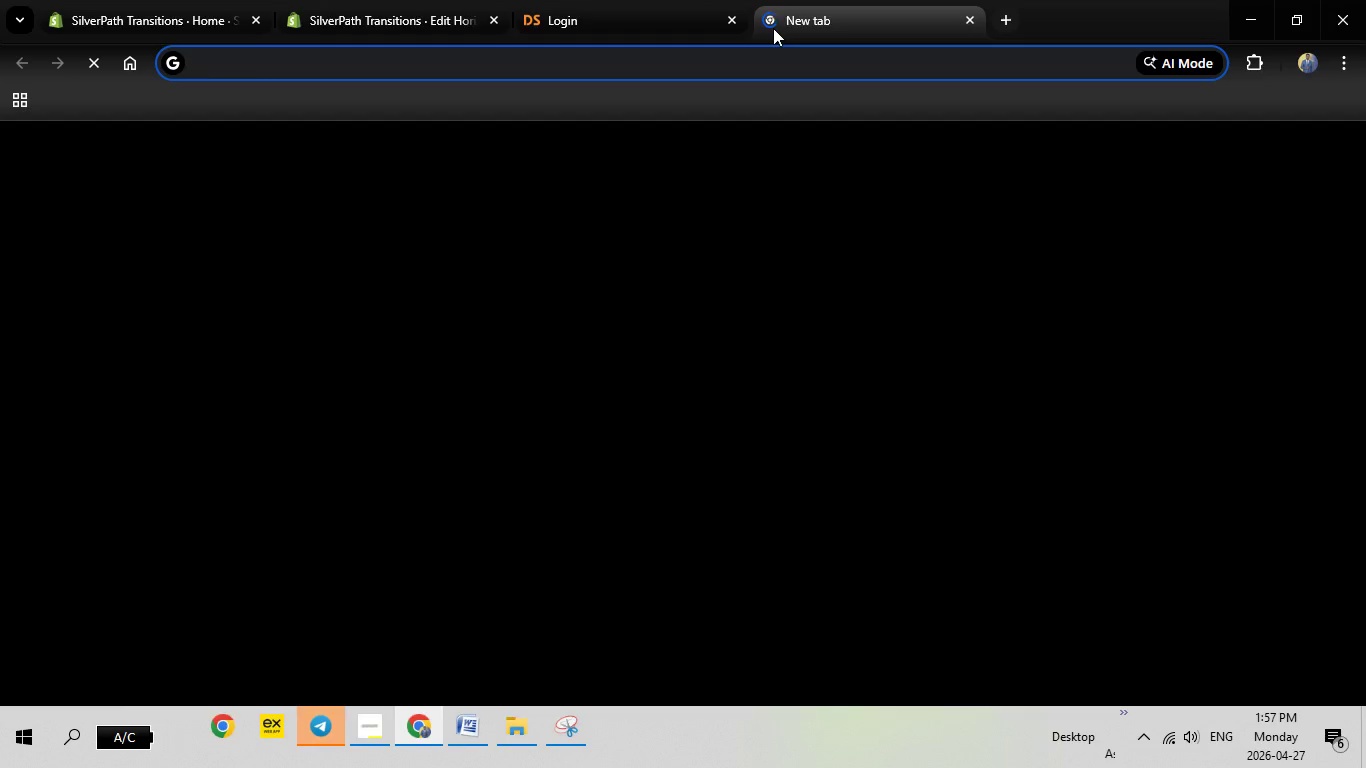 
type(pee)
 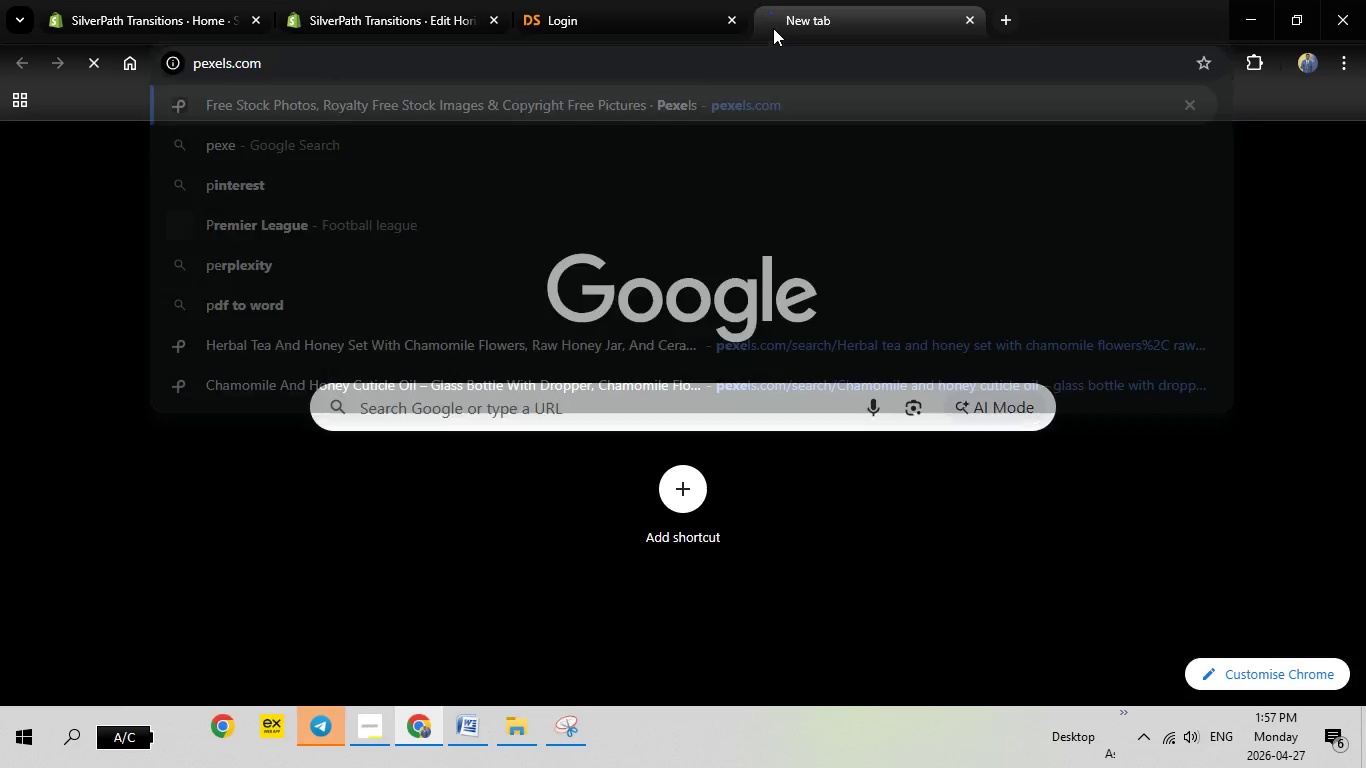 
key(Enter)
 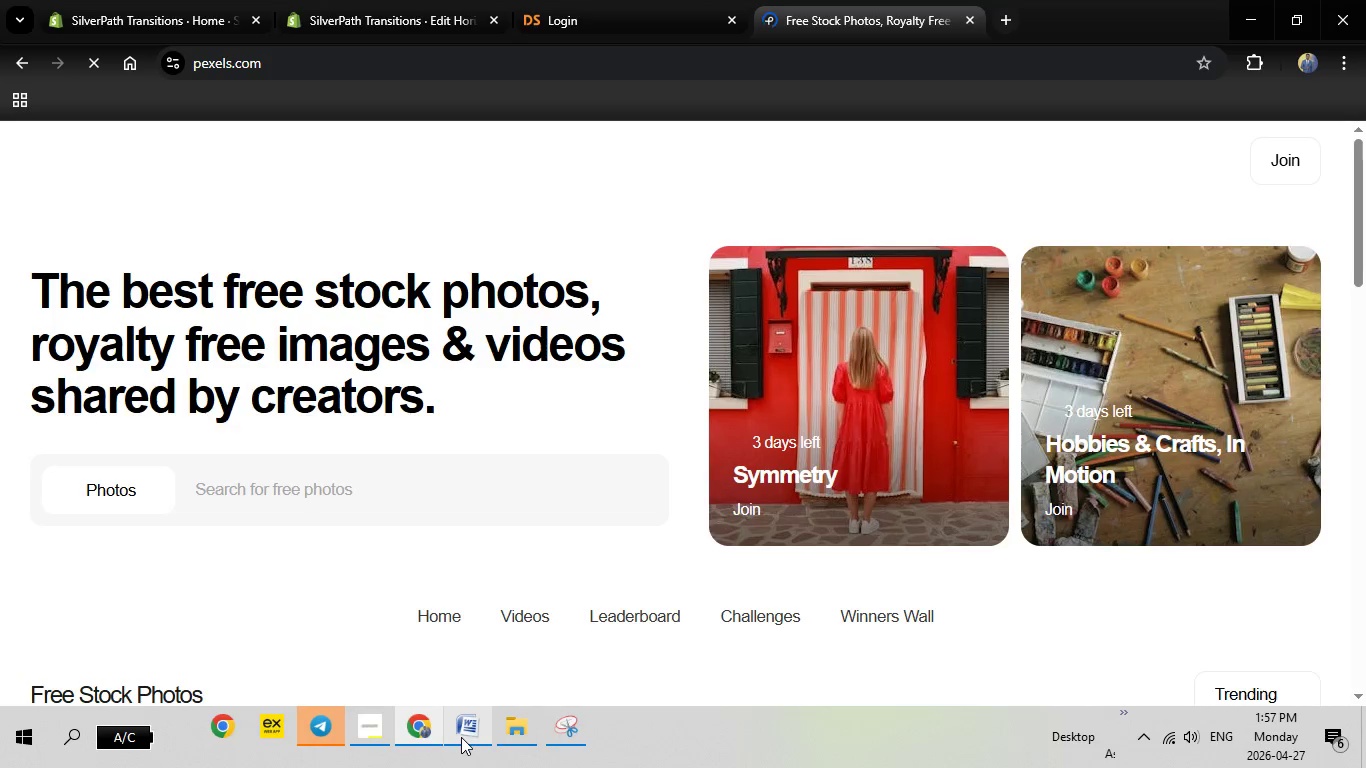 
left_click([460, 741])
 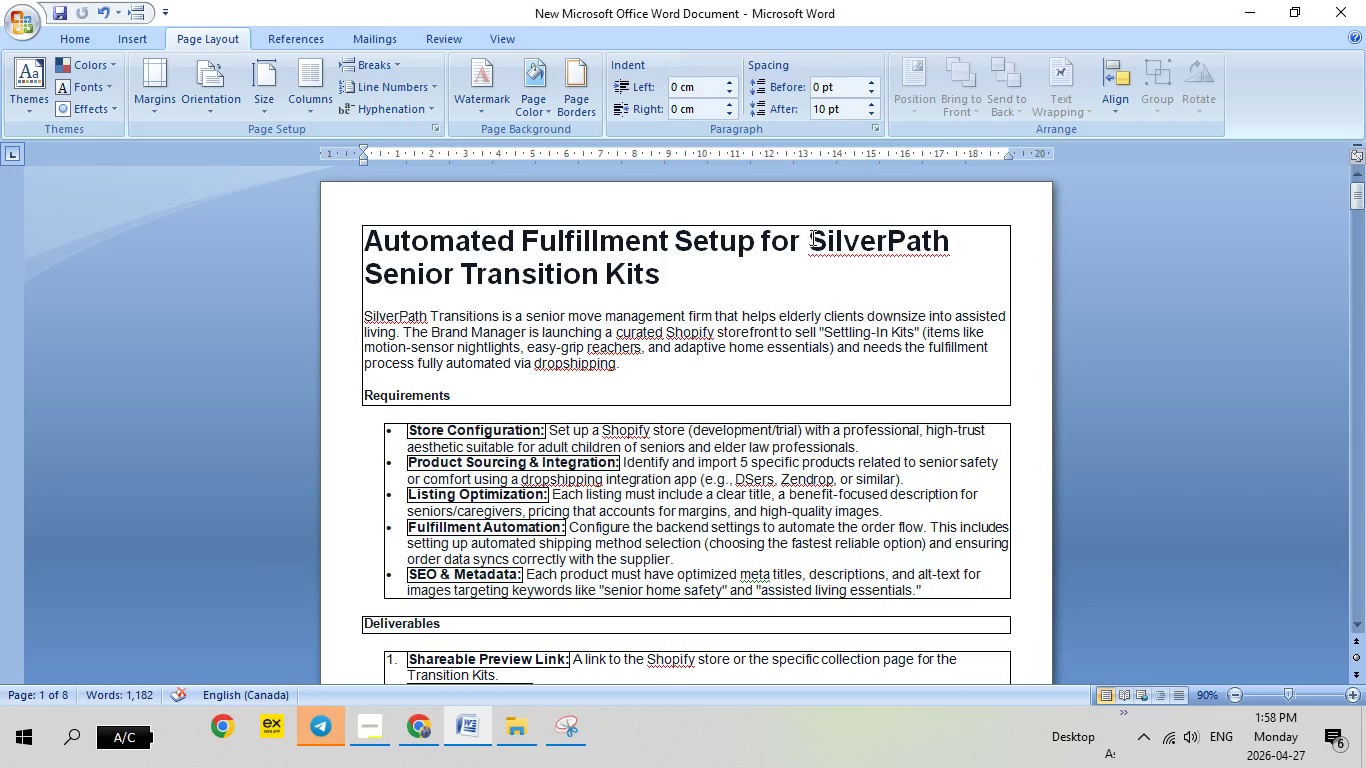 
left_click_drag(start_coordinate=[820, 239], to_coordinate=[863, 266])
 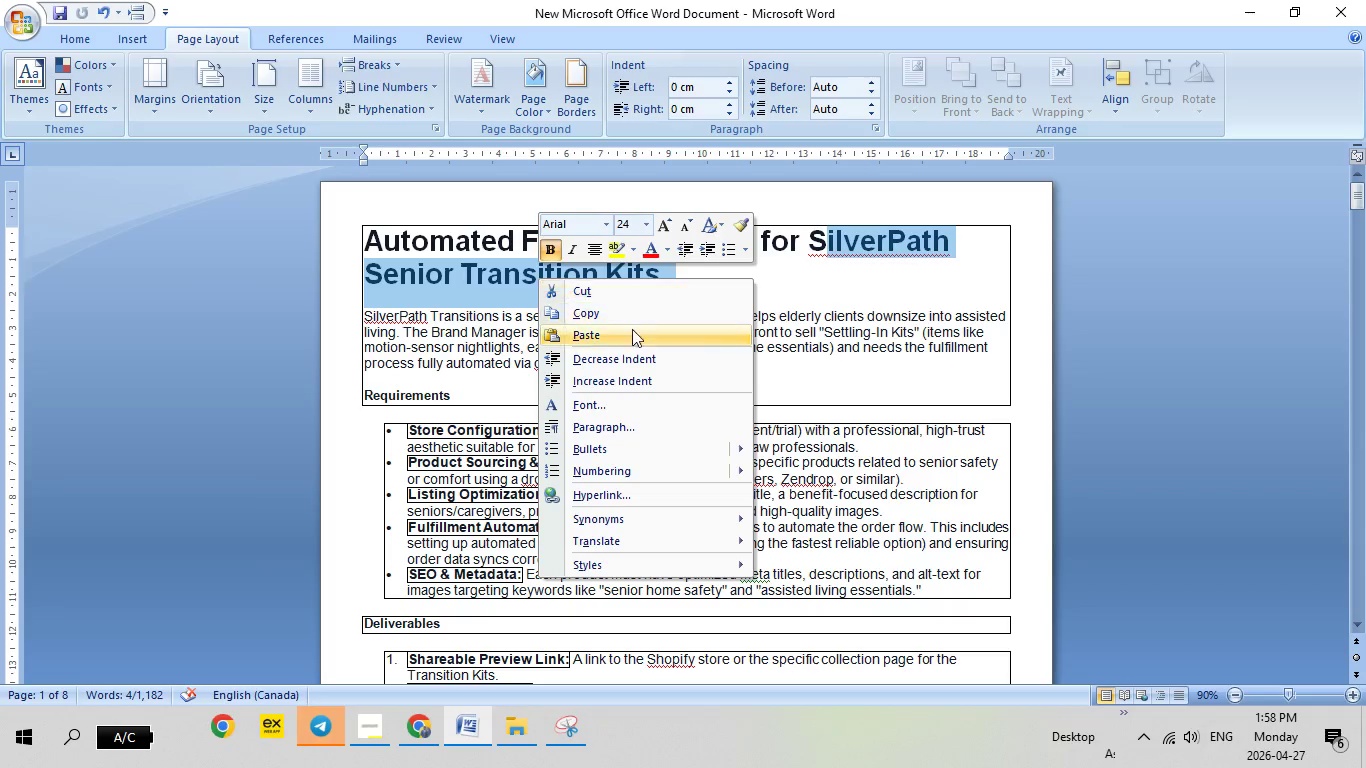 
left_click([611, 314])
 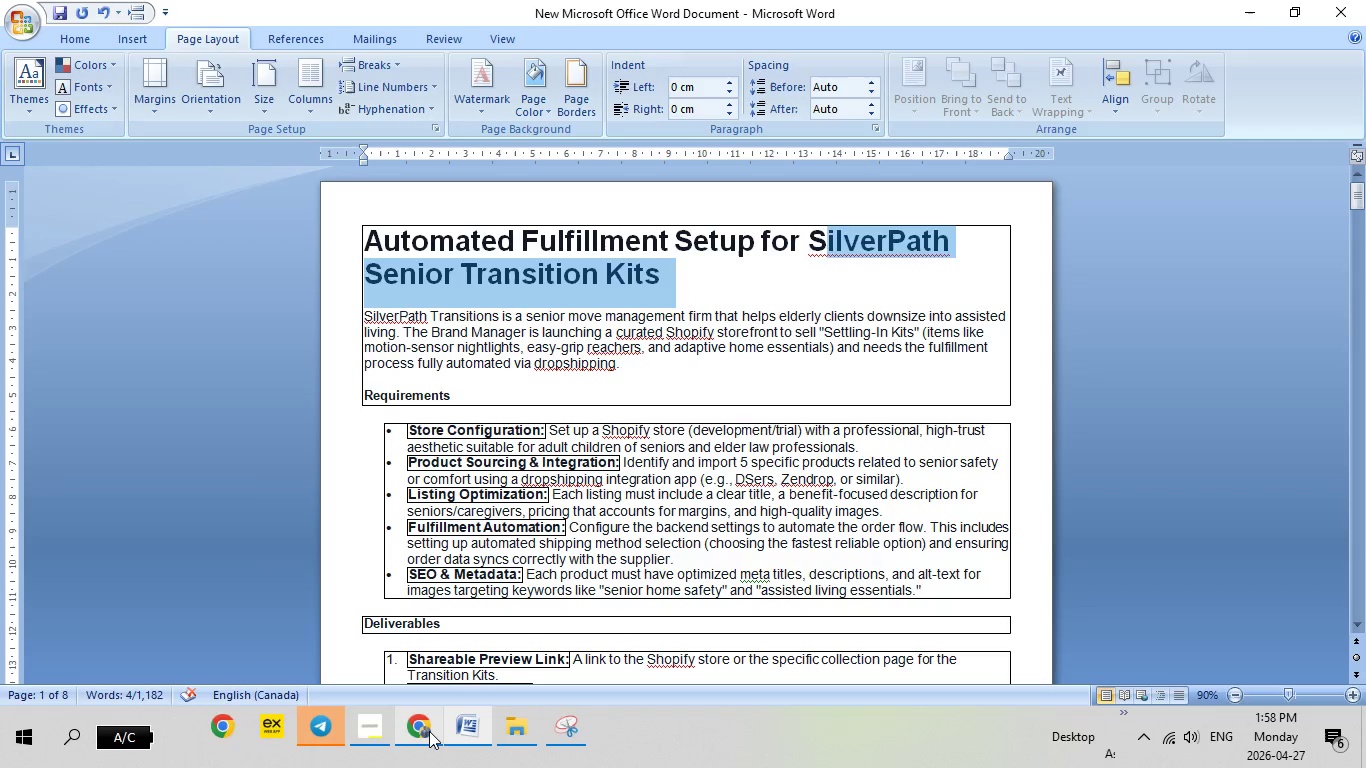 
left_click([429, 731])
 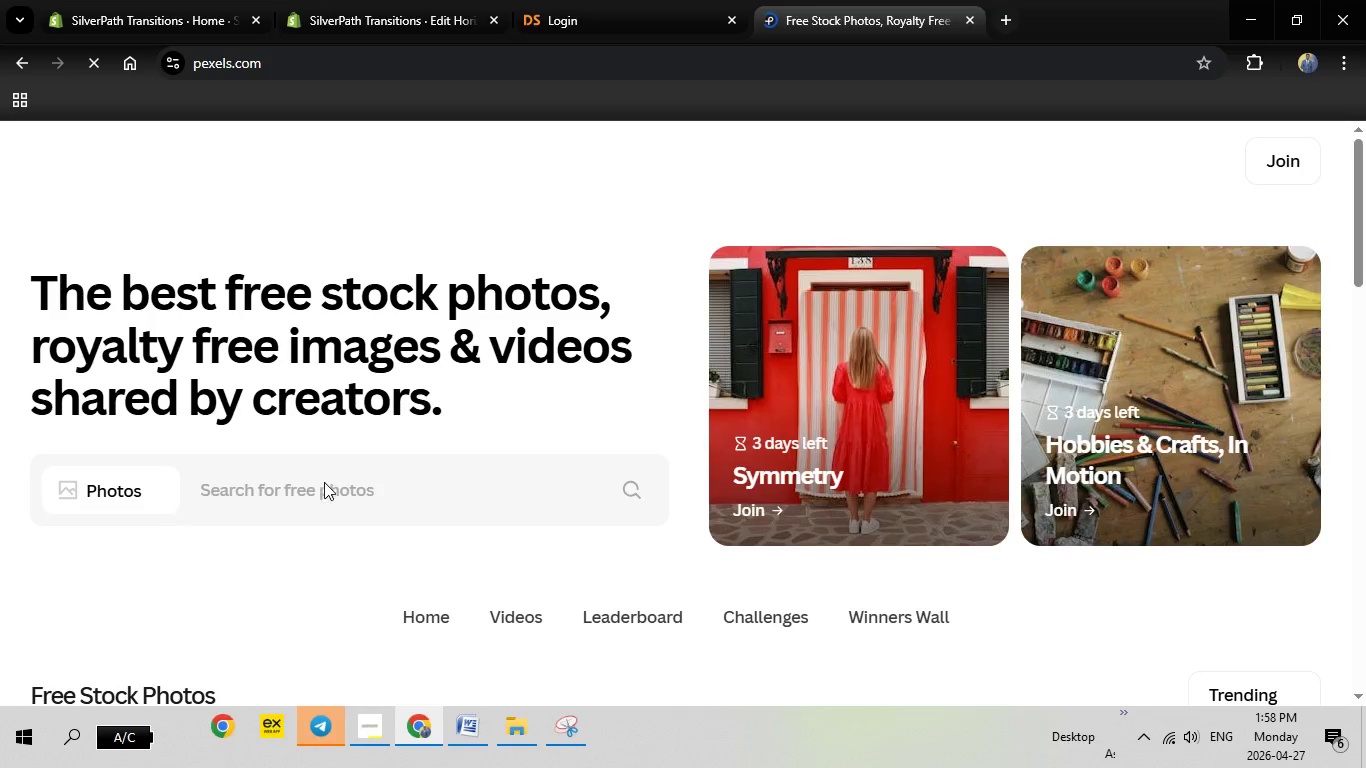 
left_click([320, 485])
 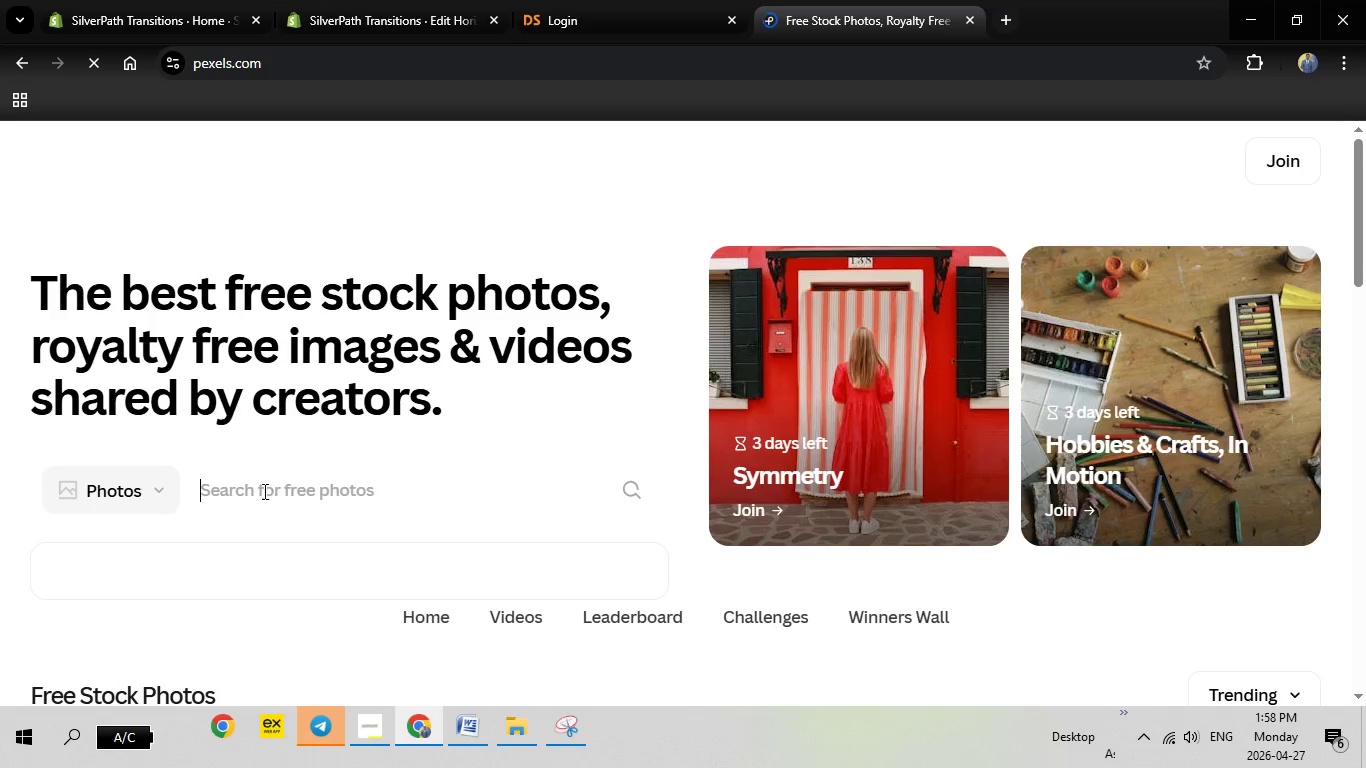 
right_click([256, 491])
 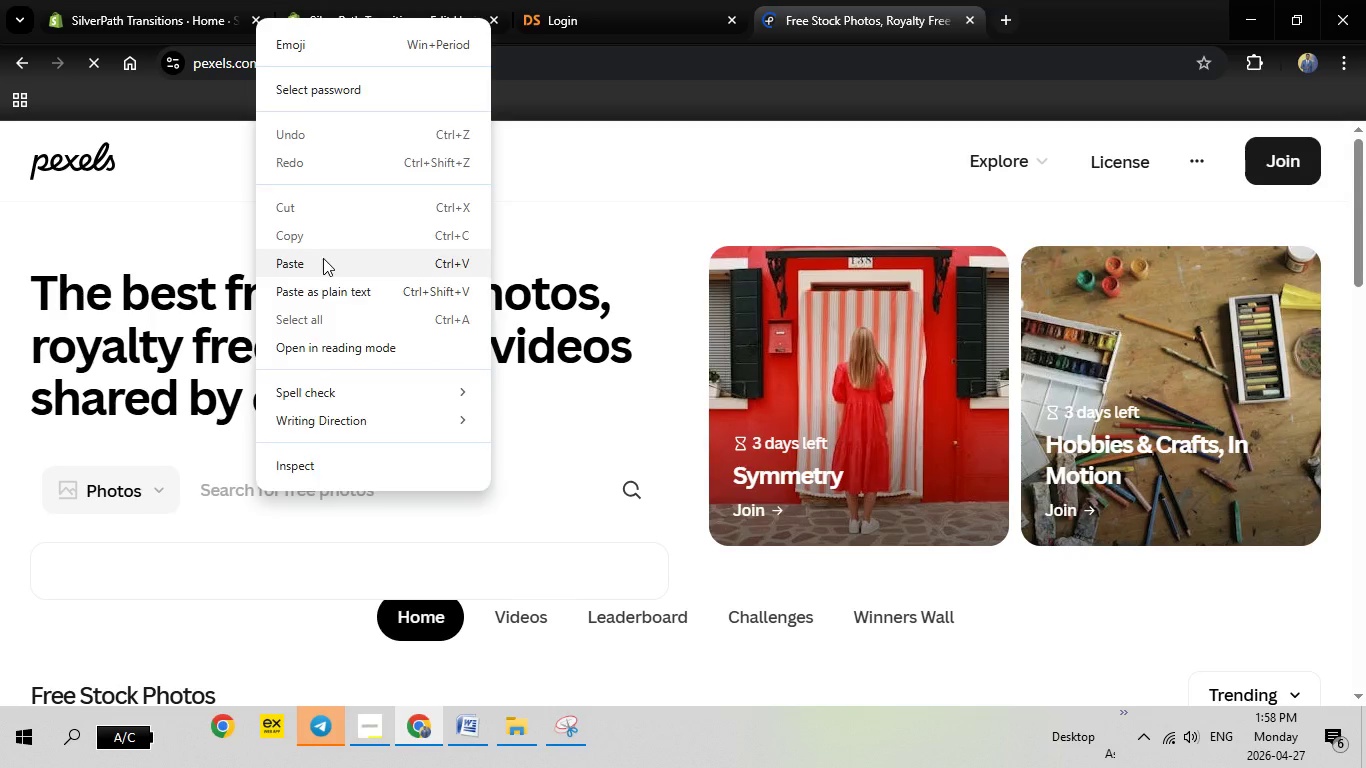 
left_click([323, 258])
 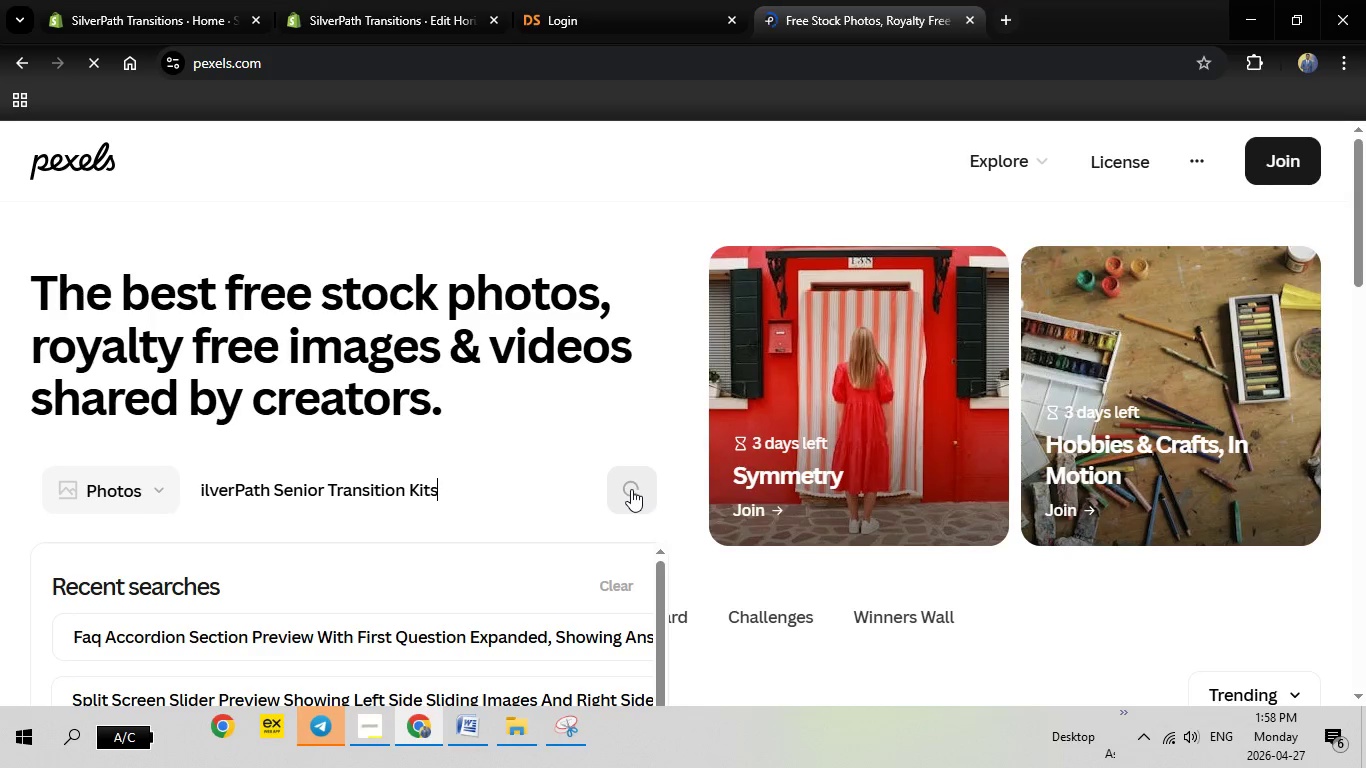 
left_click([631, 489])
 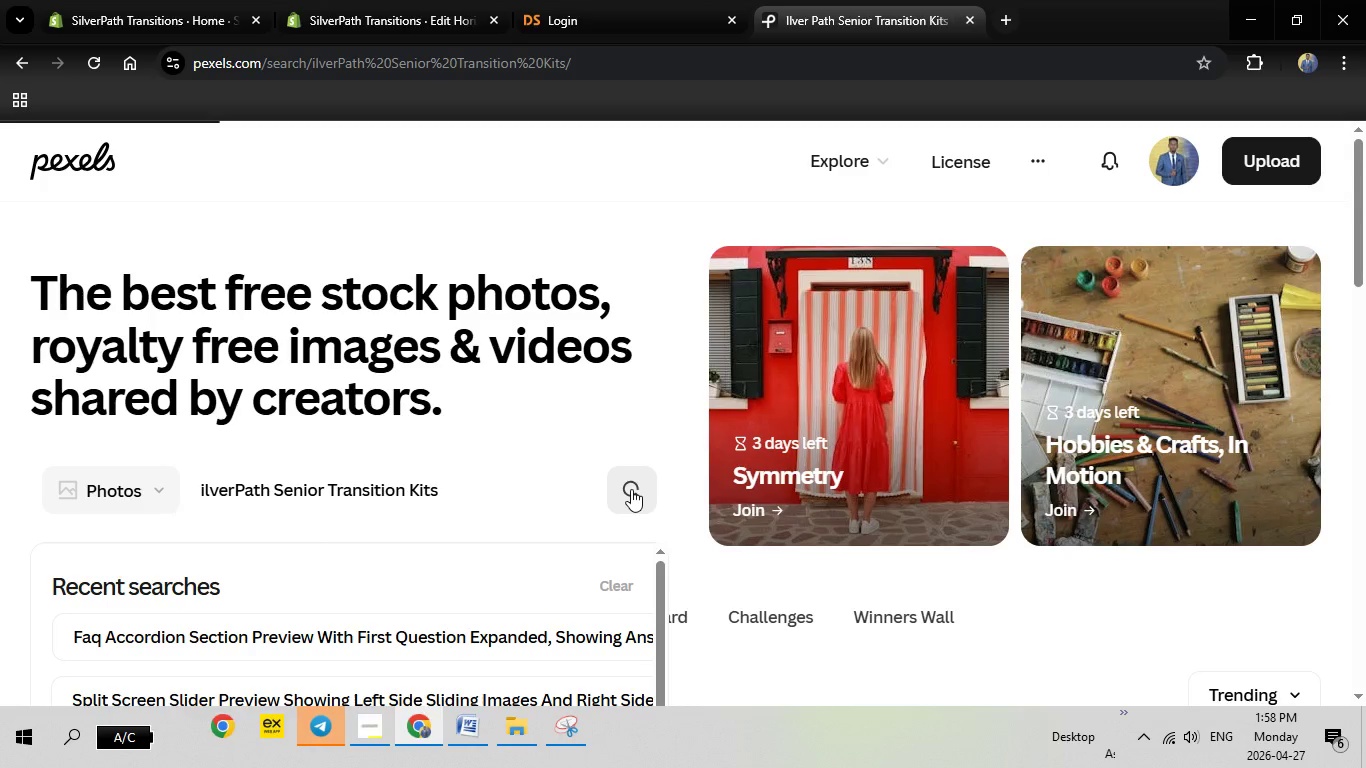 
wait(15.08)
 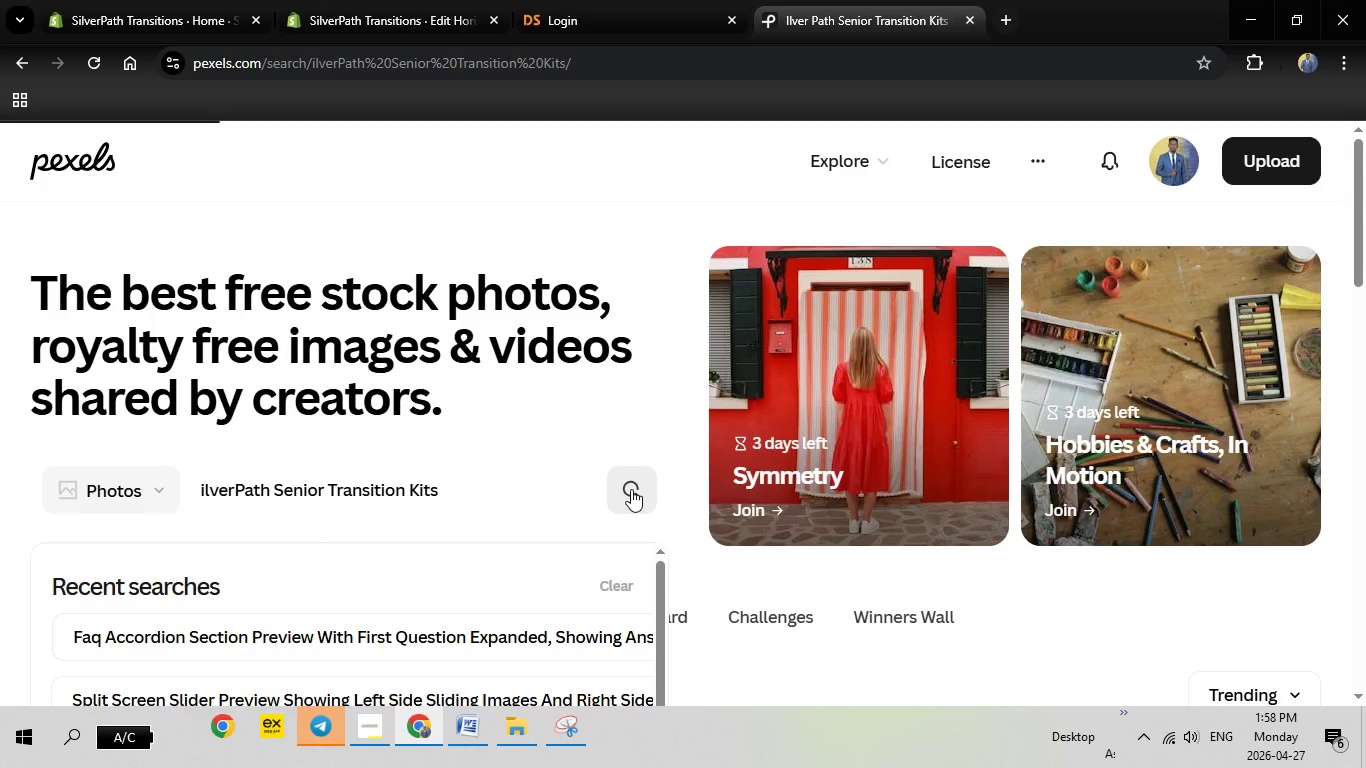 
left_click([308, 158])
 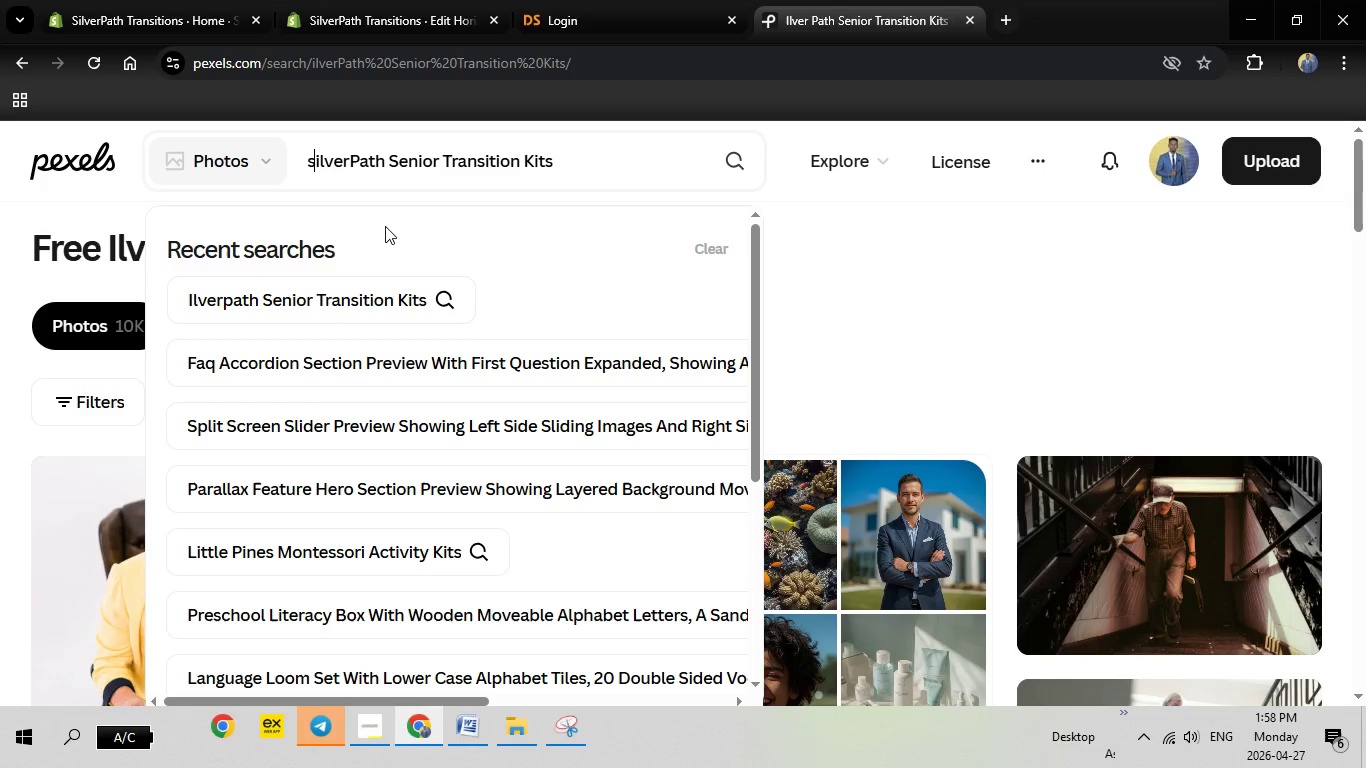 
key(S)
 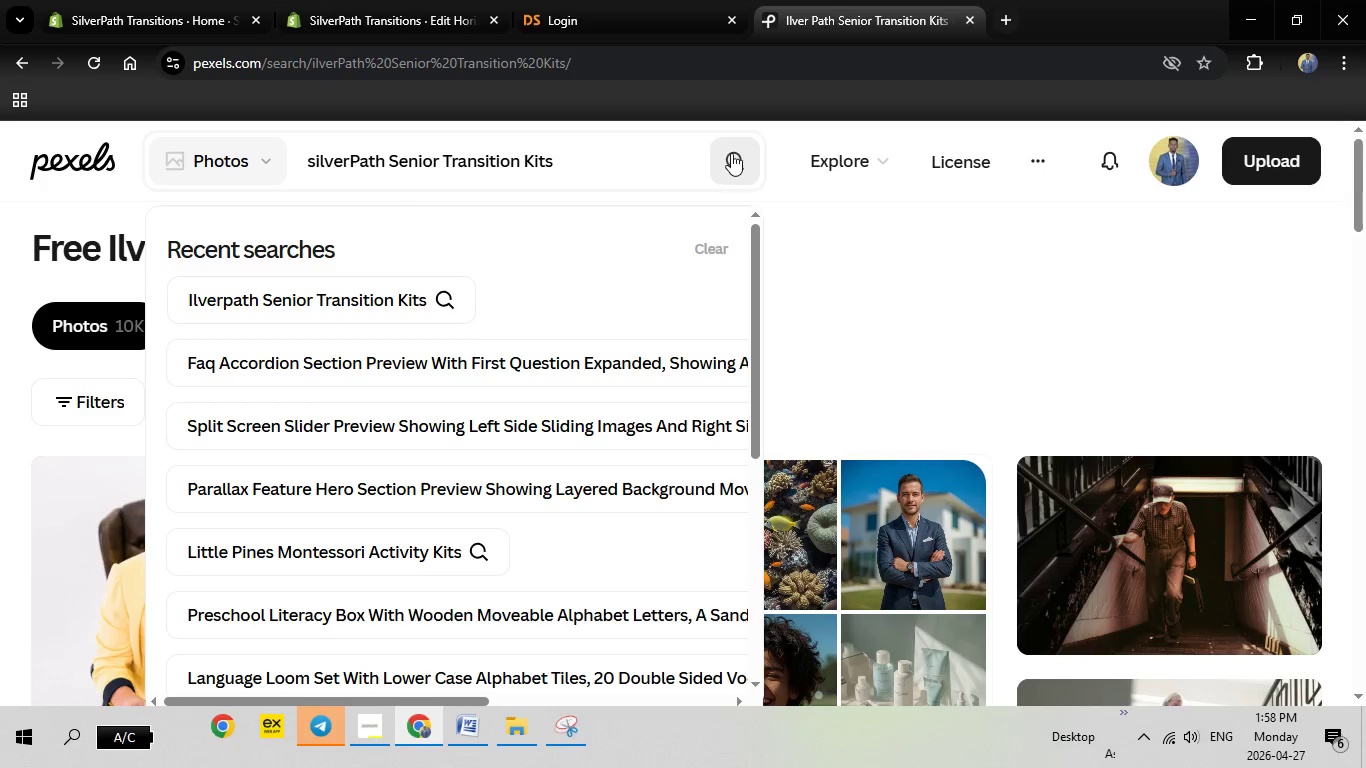 
left_click([731, 153])
 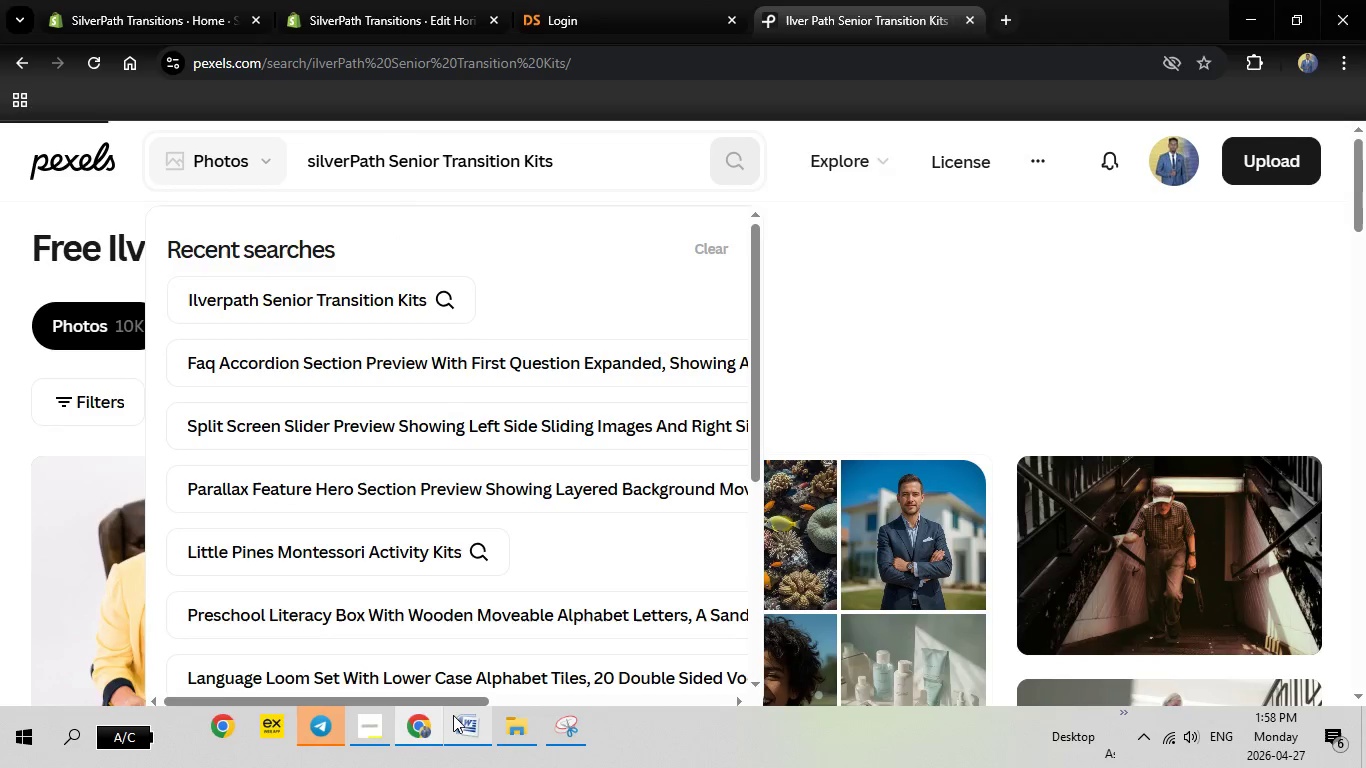 
left_click([453, 715])
 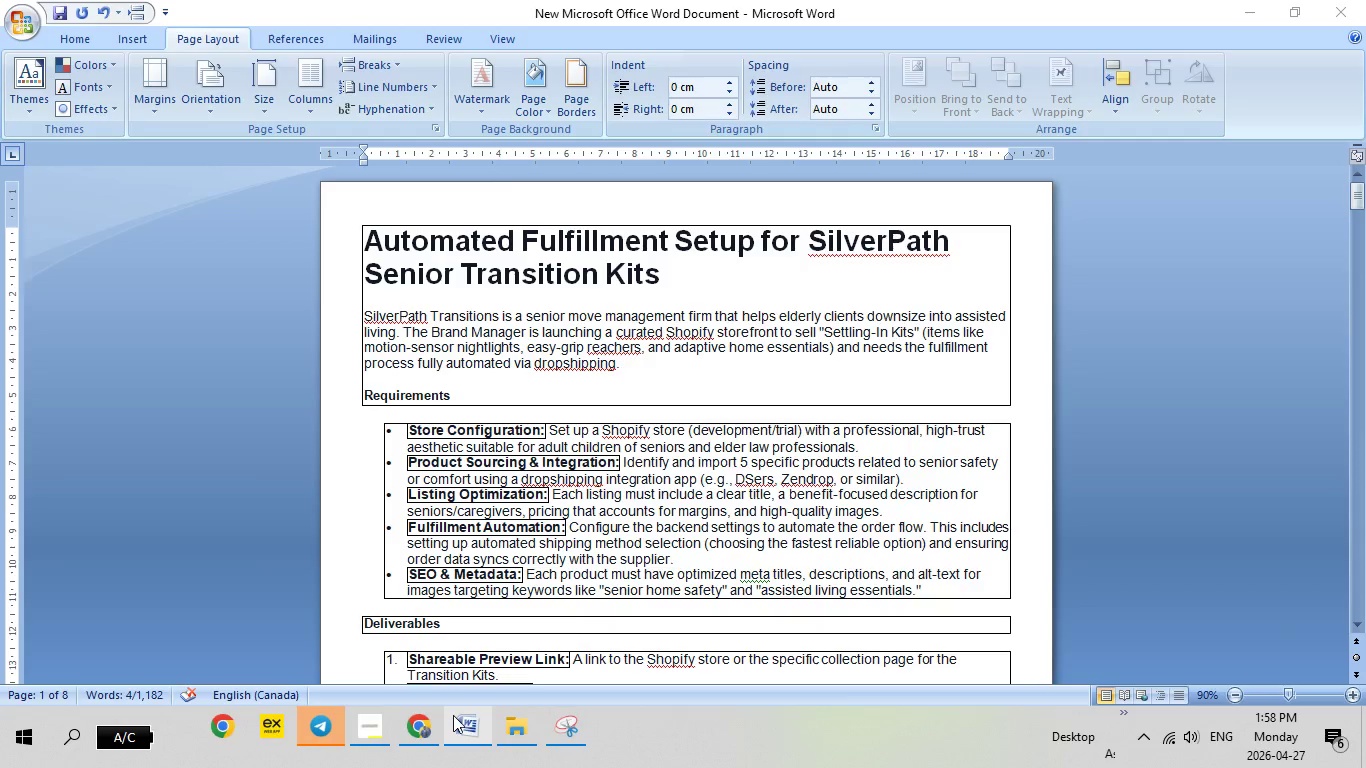 
left_click([453, 715])
 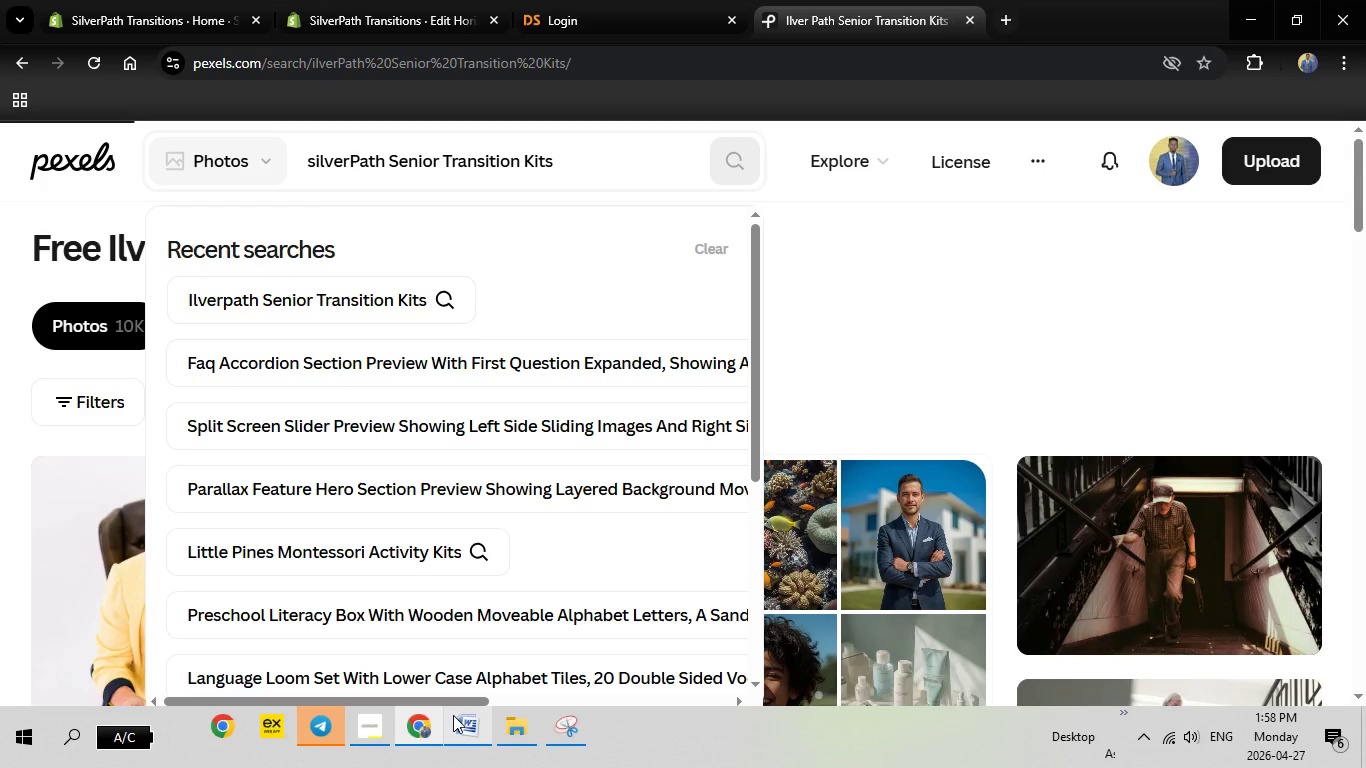 
left_click([453, 715])
 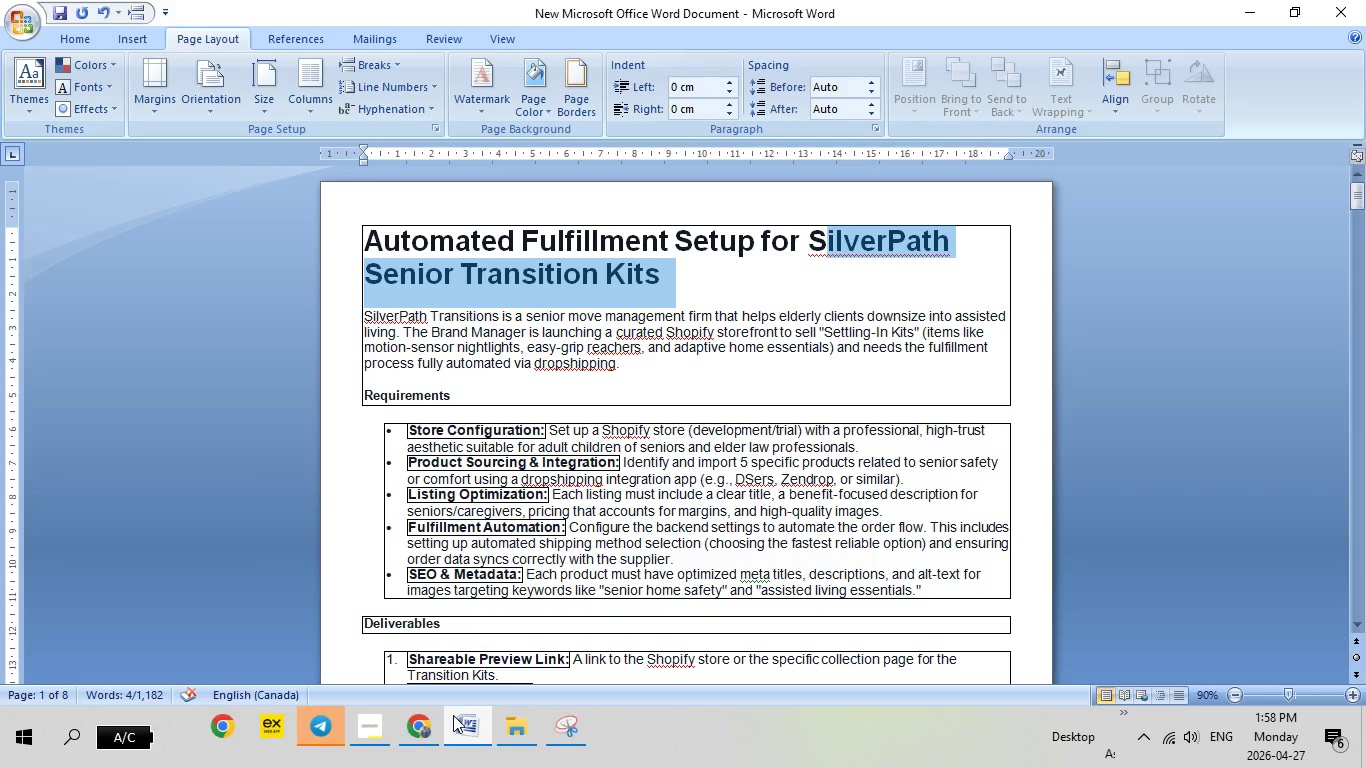 
left_click([453, 715])
 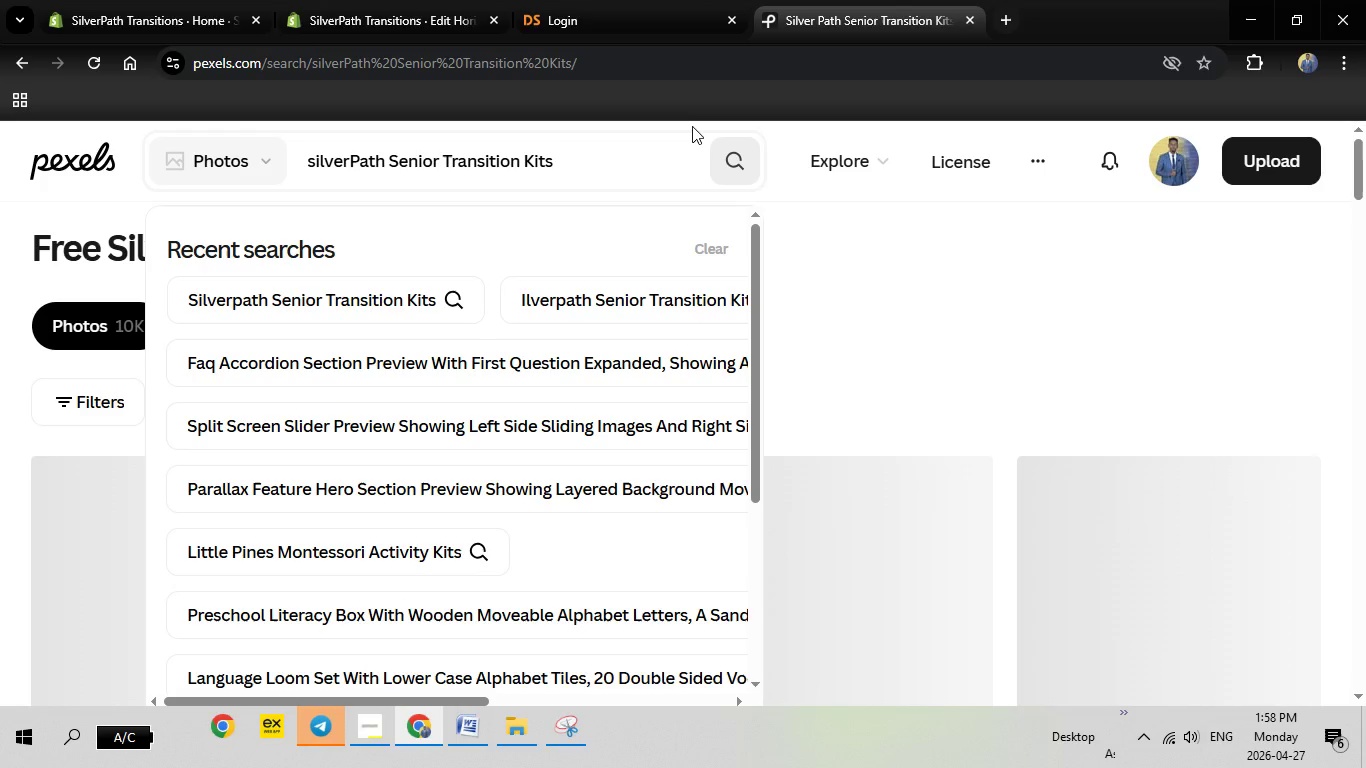 
left_click([818, 235])
 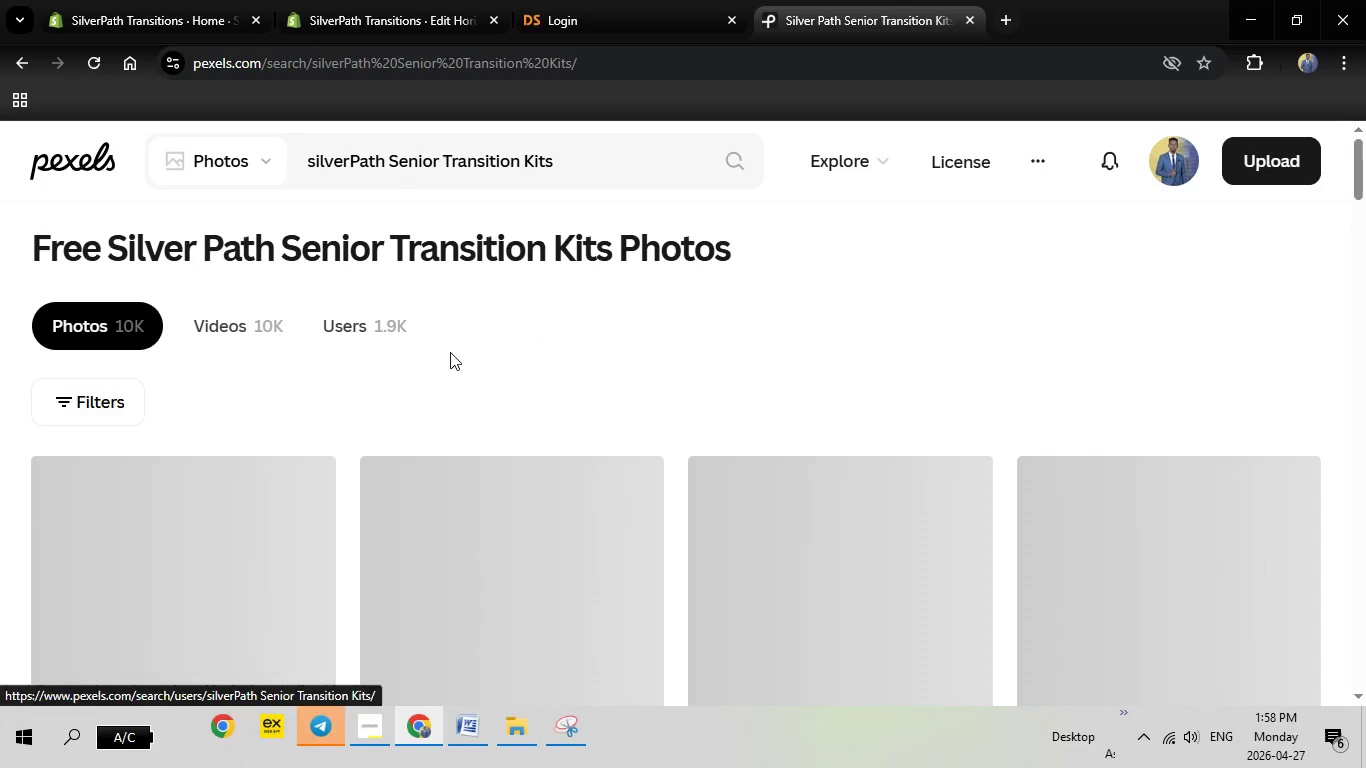 
scroll: coordinate [450, 352], scroll_direction: up, amount: 1.0
 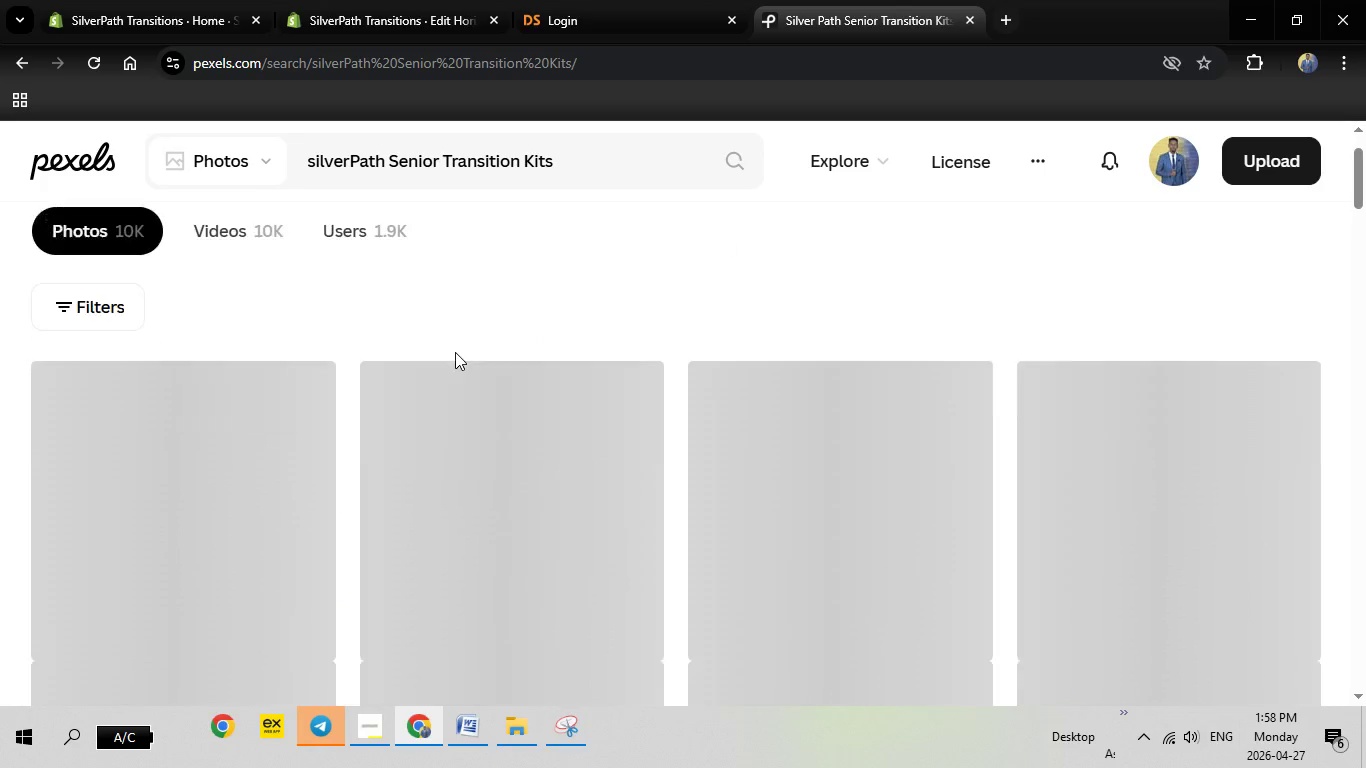 
scroll: coordinate [466, 350], scroll_direction: down, amount: 2.0
 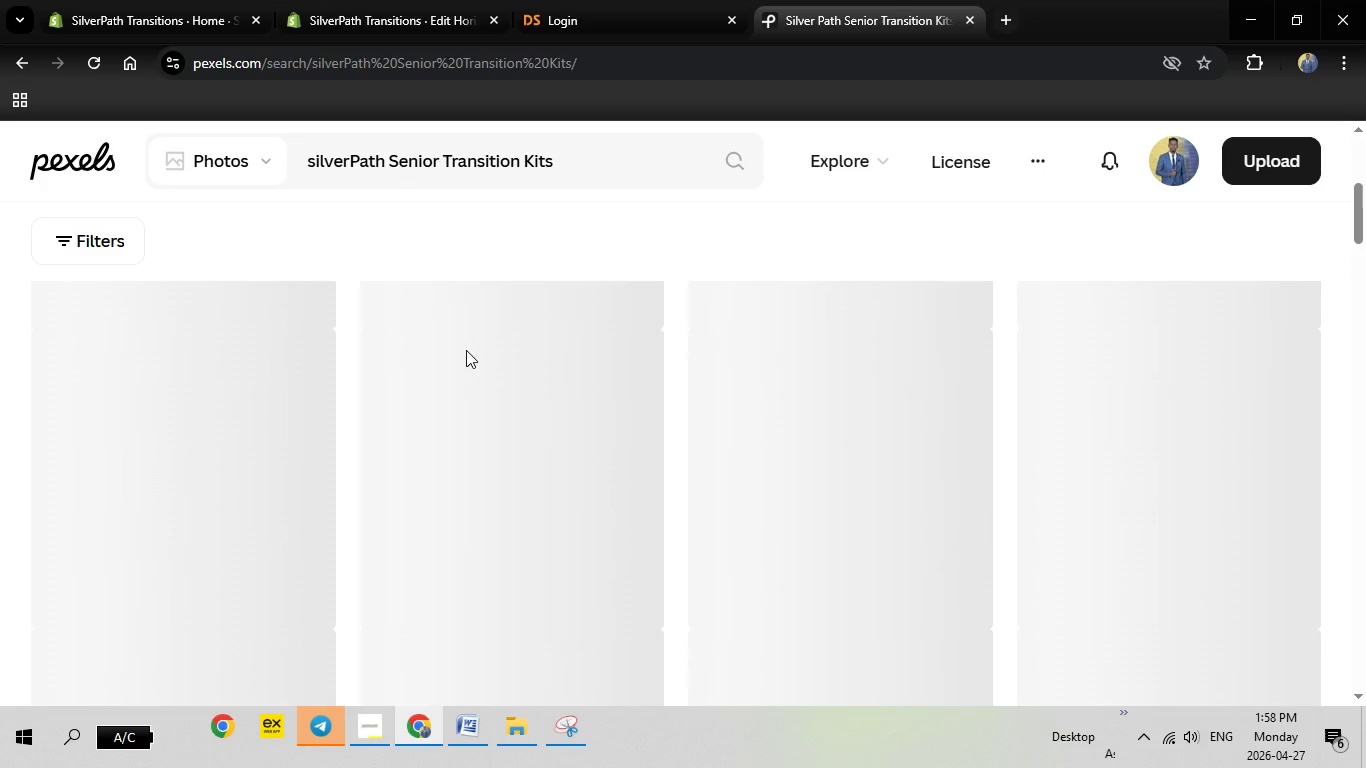 
scroll: coordinate [466, 350], scroll_direction: up, amount: 11.0
 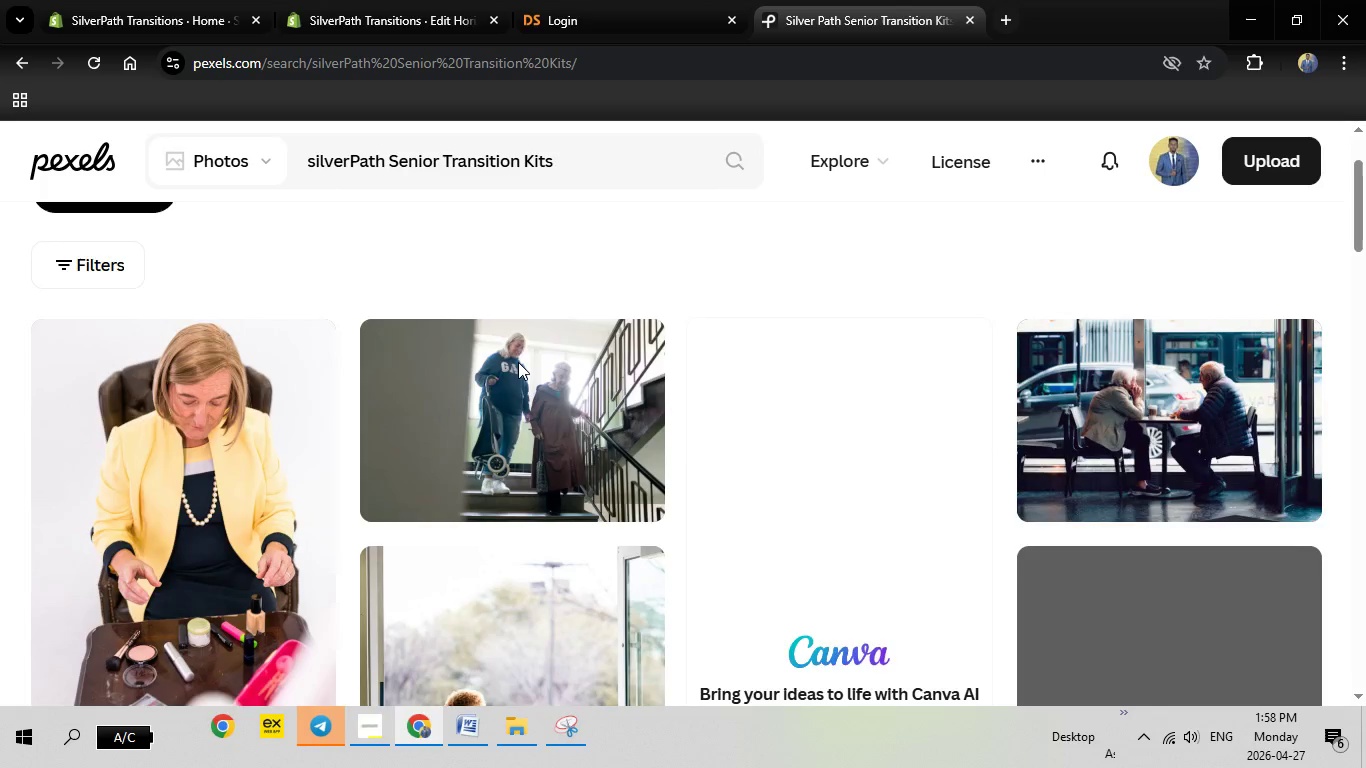 
scroll: coordinate [518, 362], scroll_direction: none, amount: 0.0
 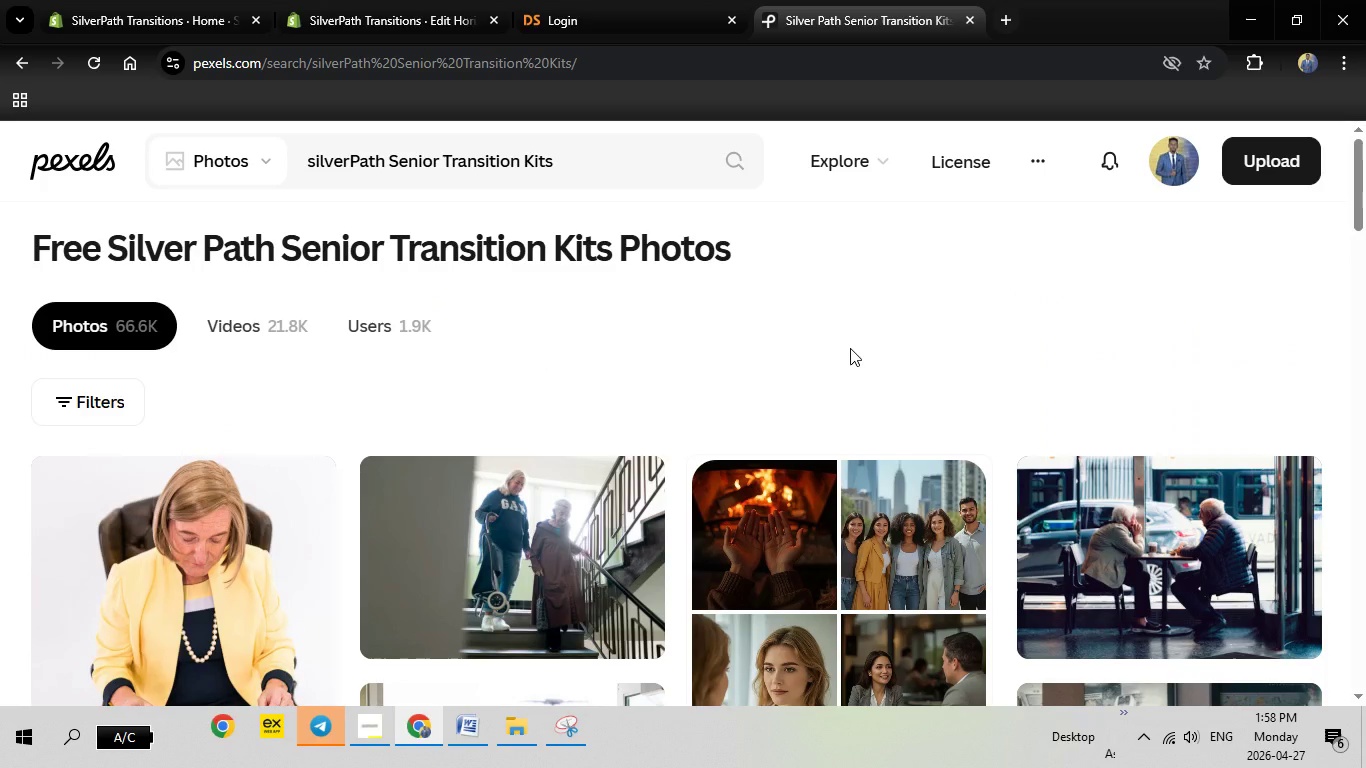 
scroll: coordinate [850, 348], scroll_direction: down, amount: 1.0
 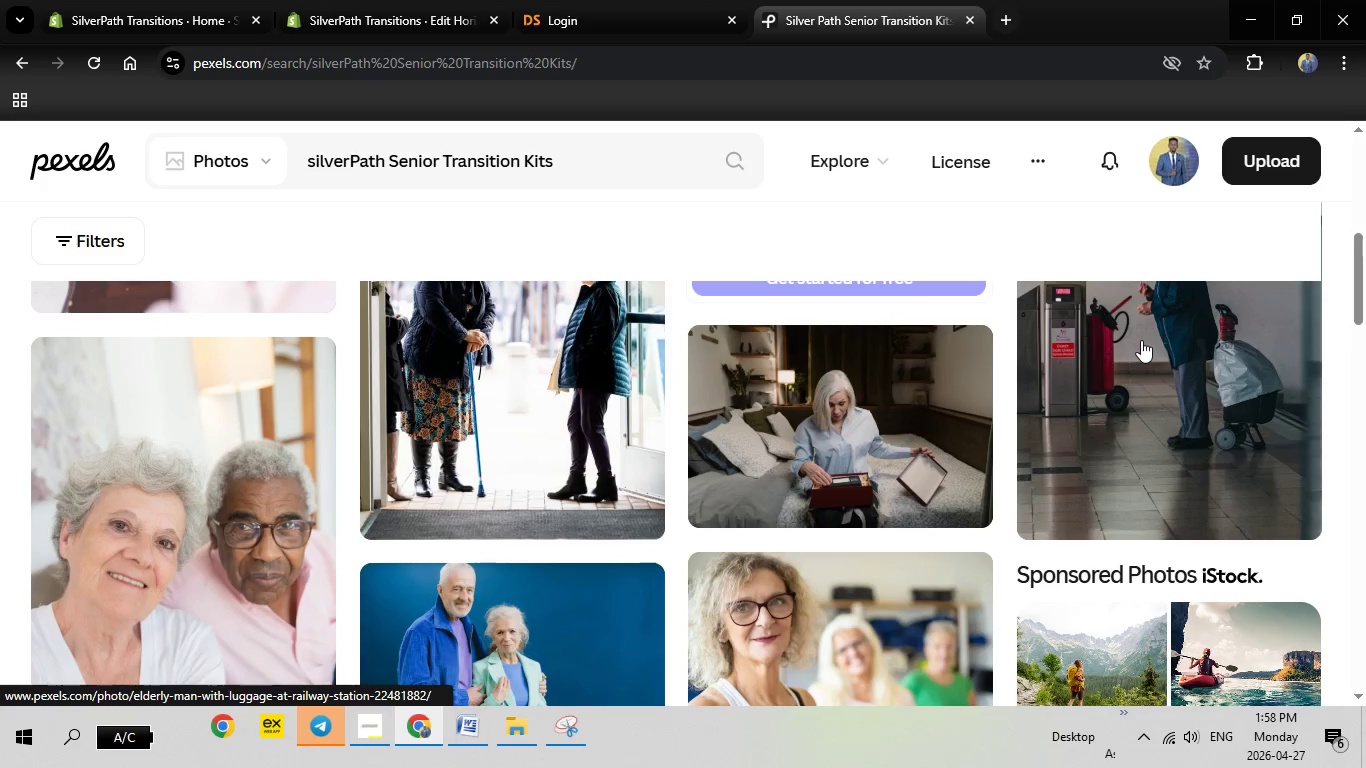 
scroll: coordinate [1147, 332], scroll_direction: up, amount: 6.0
 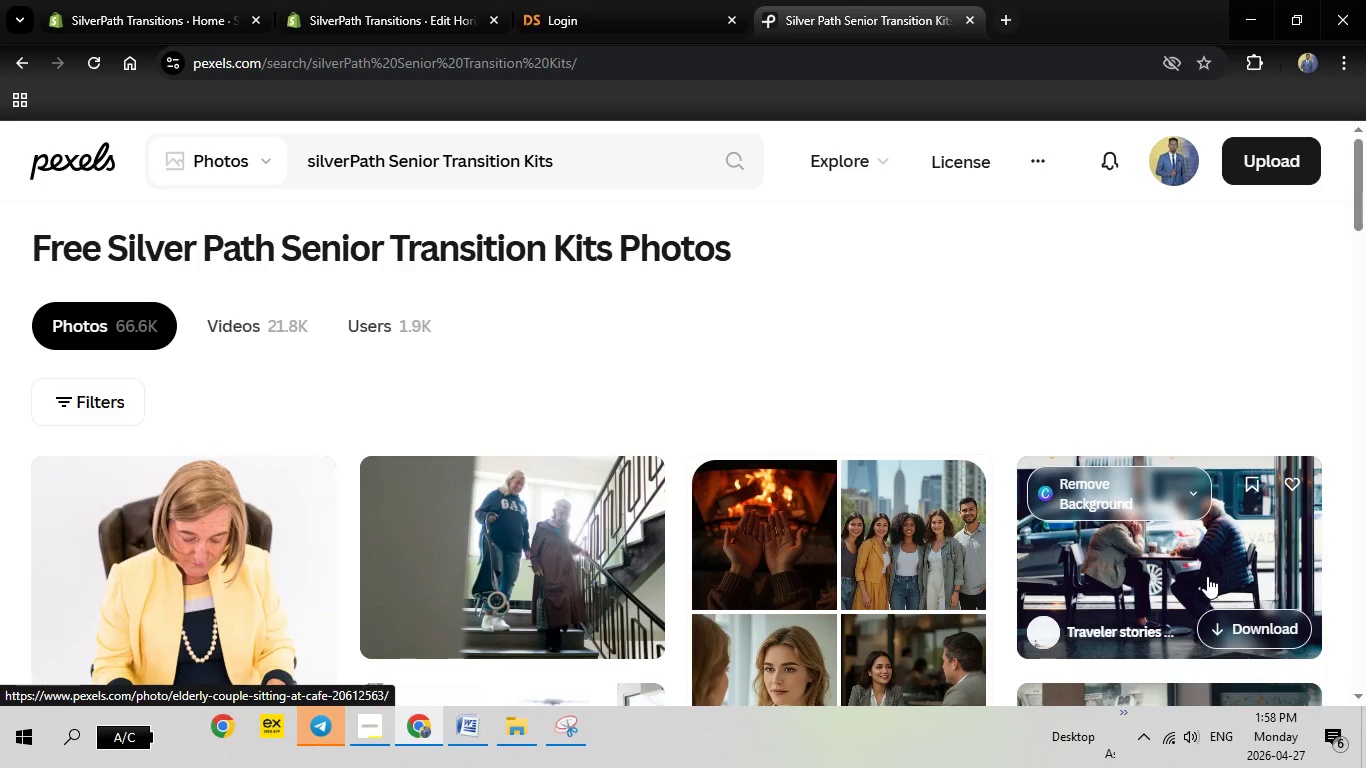 
left_click([1205, 572])
 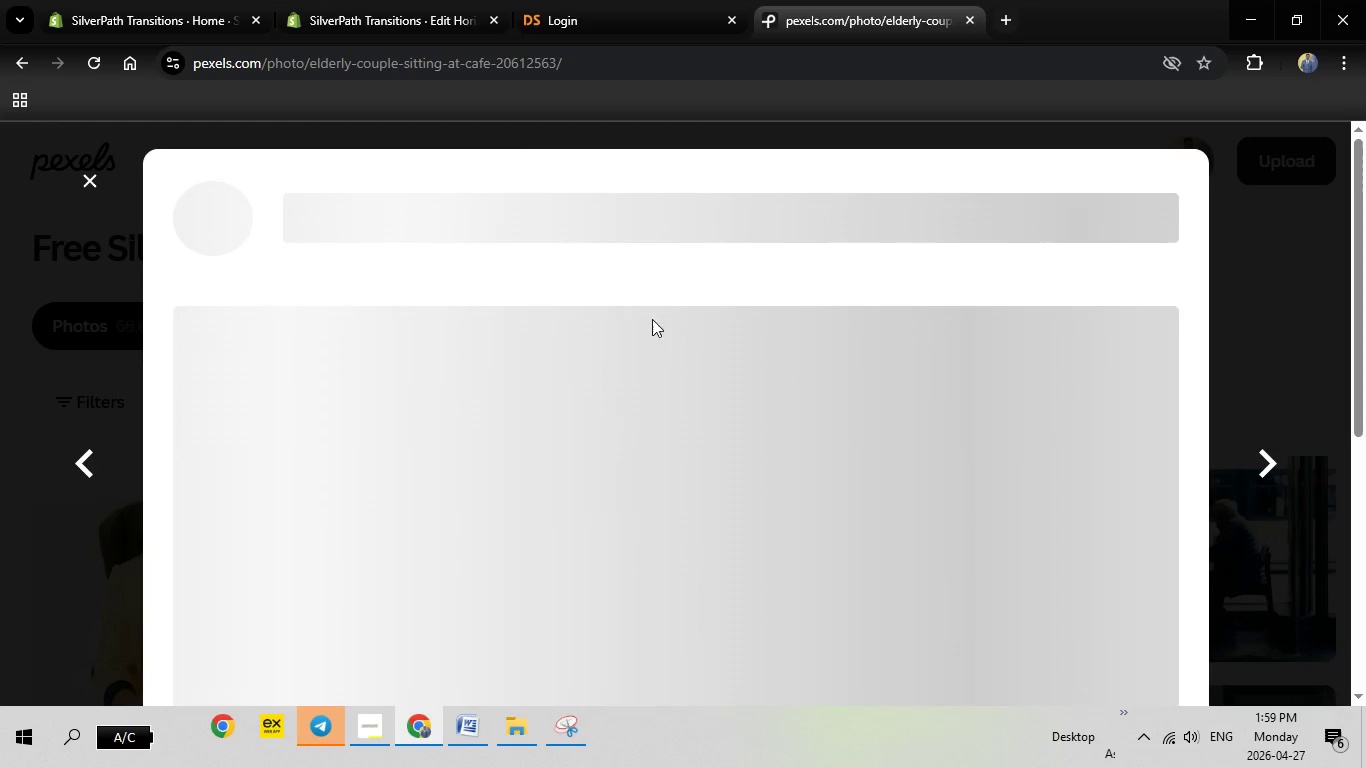 
mouse_move([567, 109])
 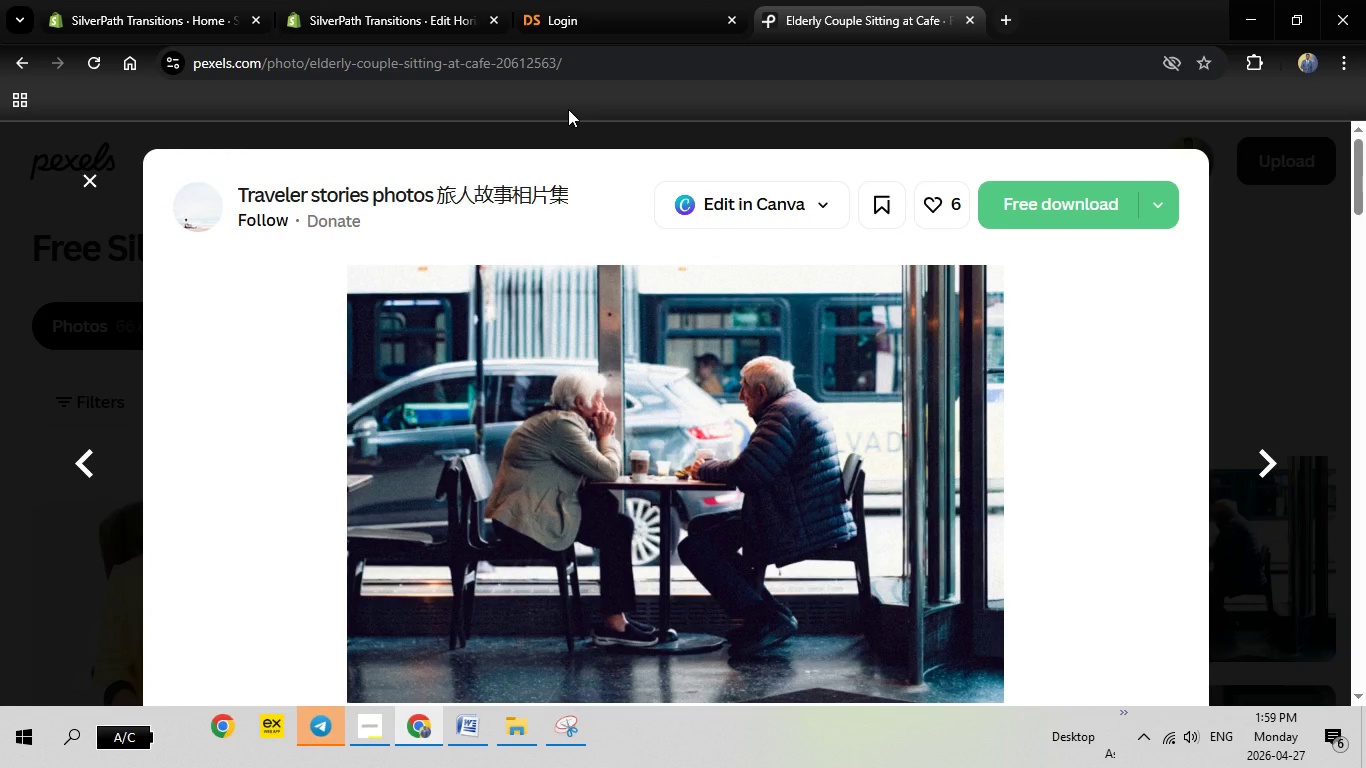 
wait(10.18)
 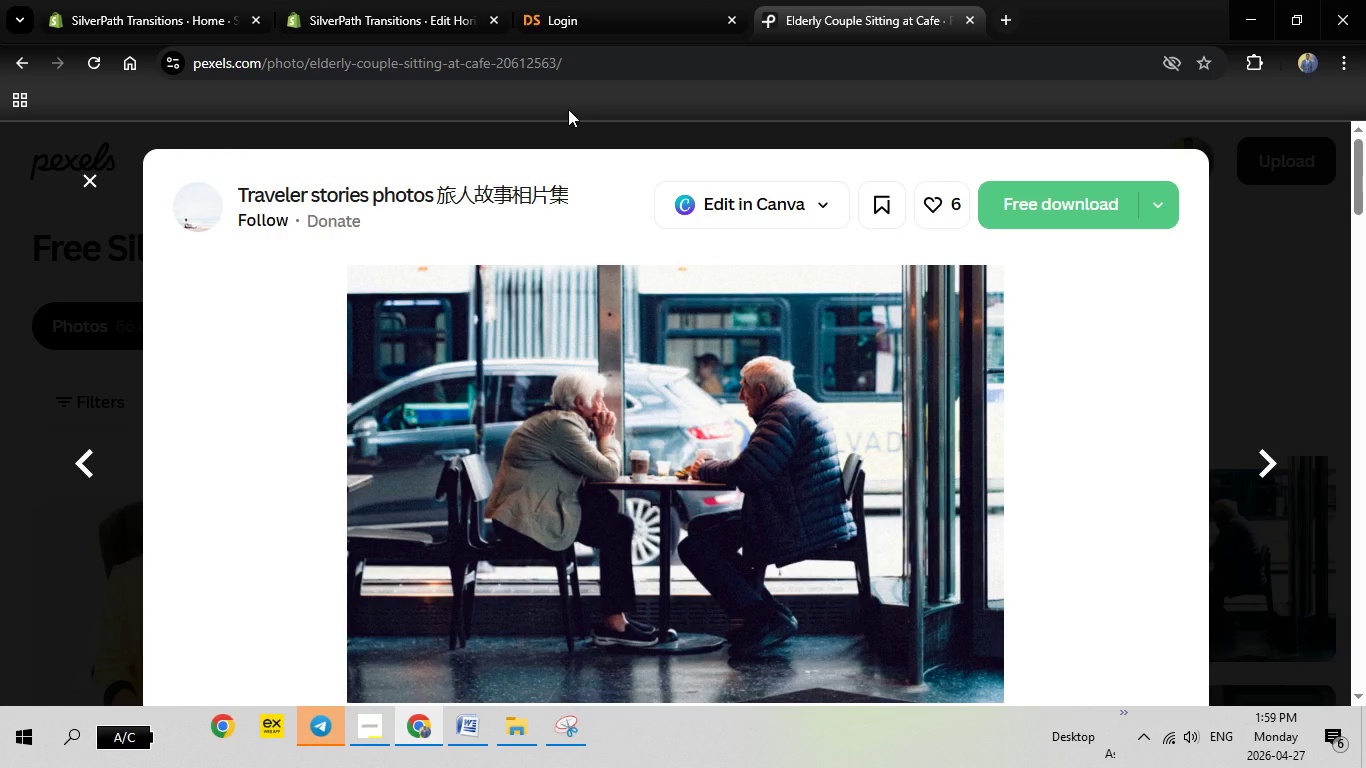 
left_click([1084, 207])
 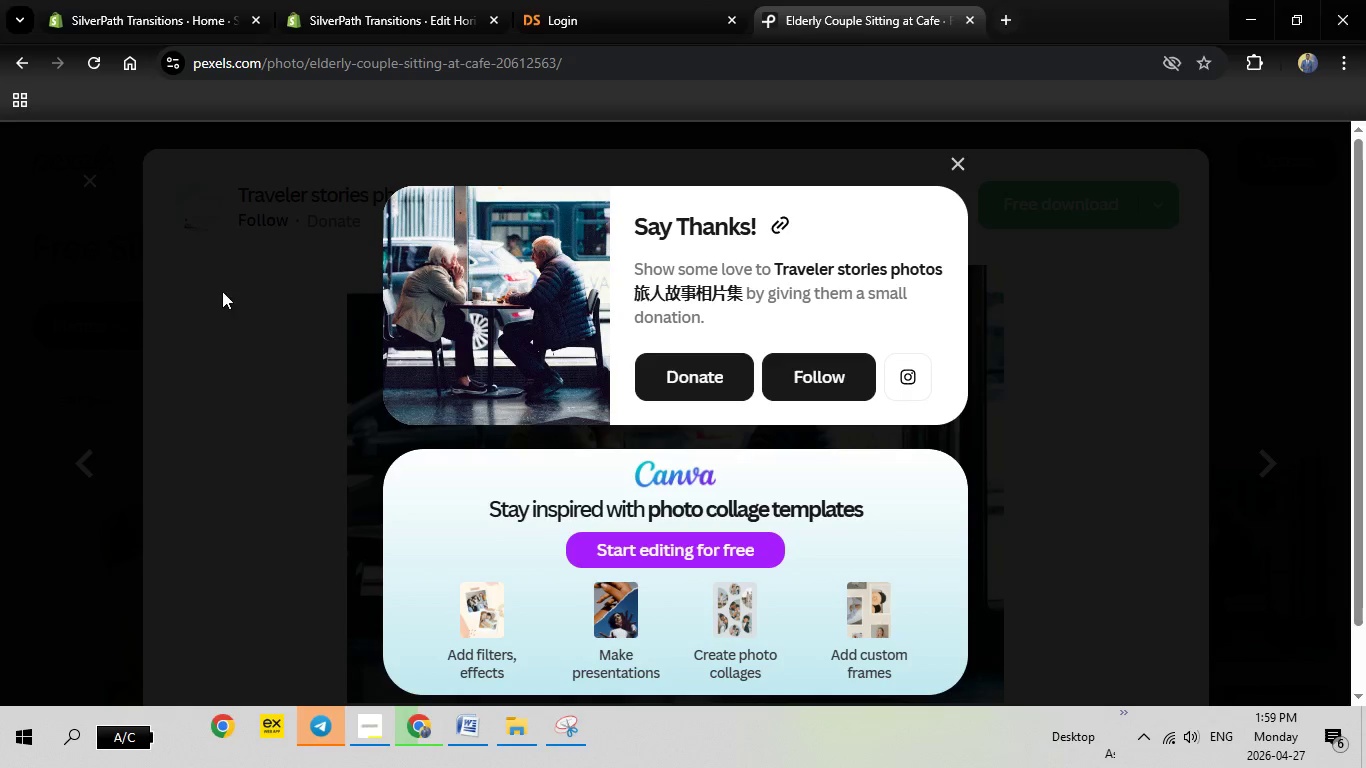 
wait(6.84)
 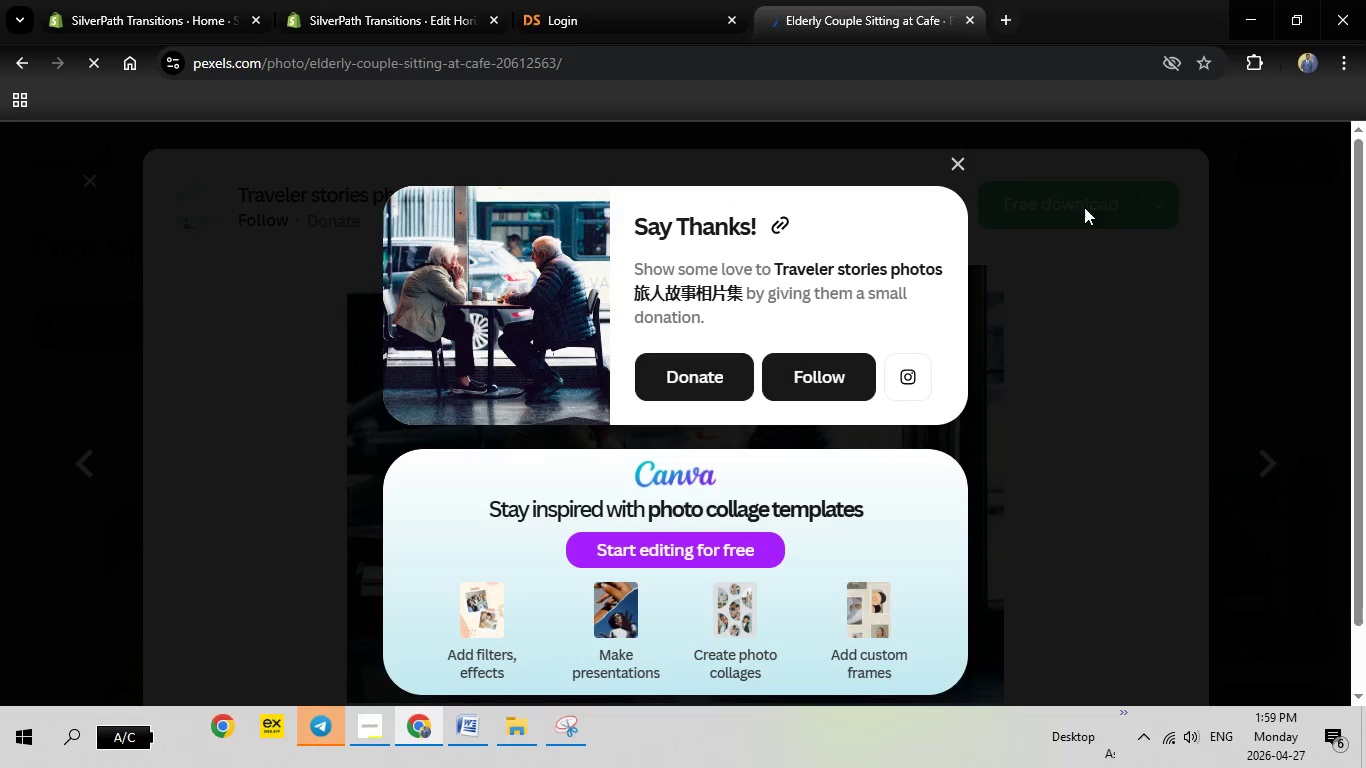 
mouse_move([737, 330])
 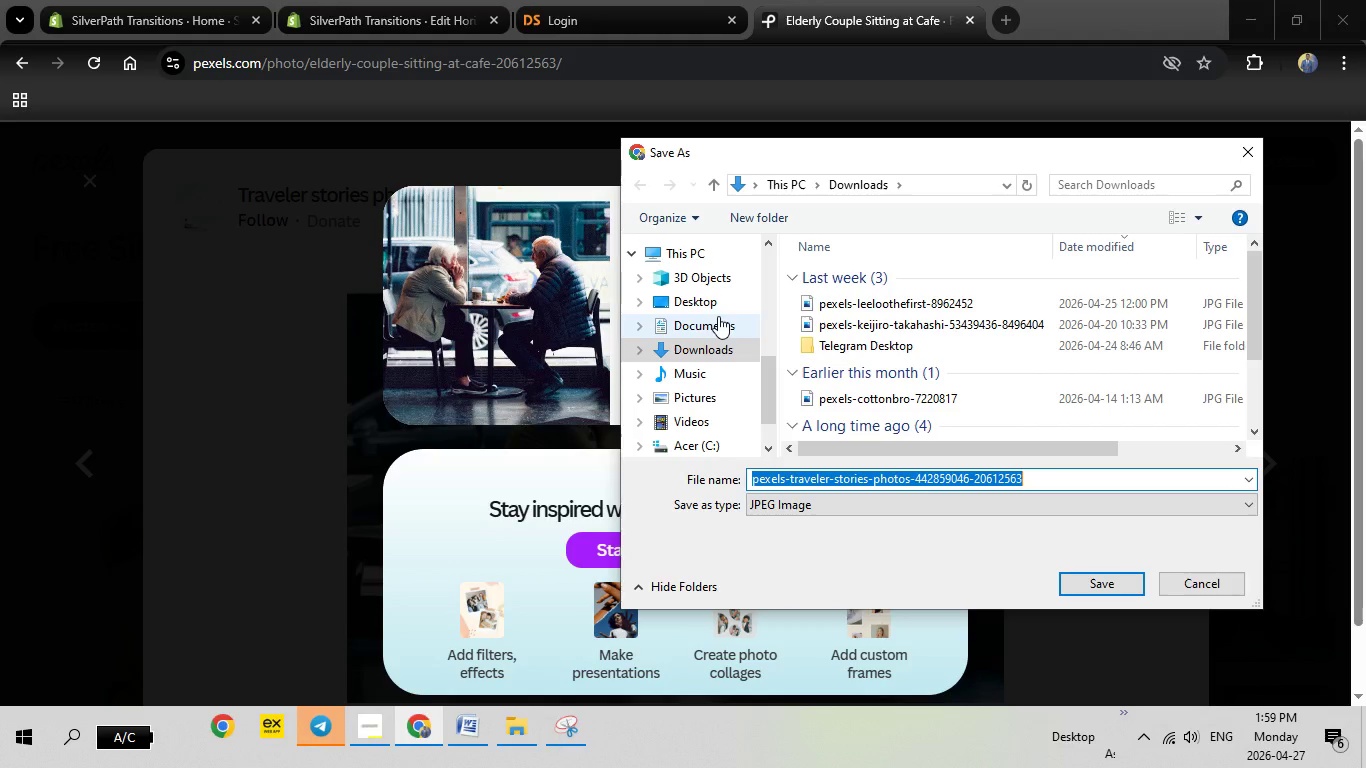 
left_click([712, 295])
 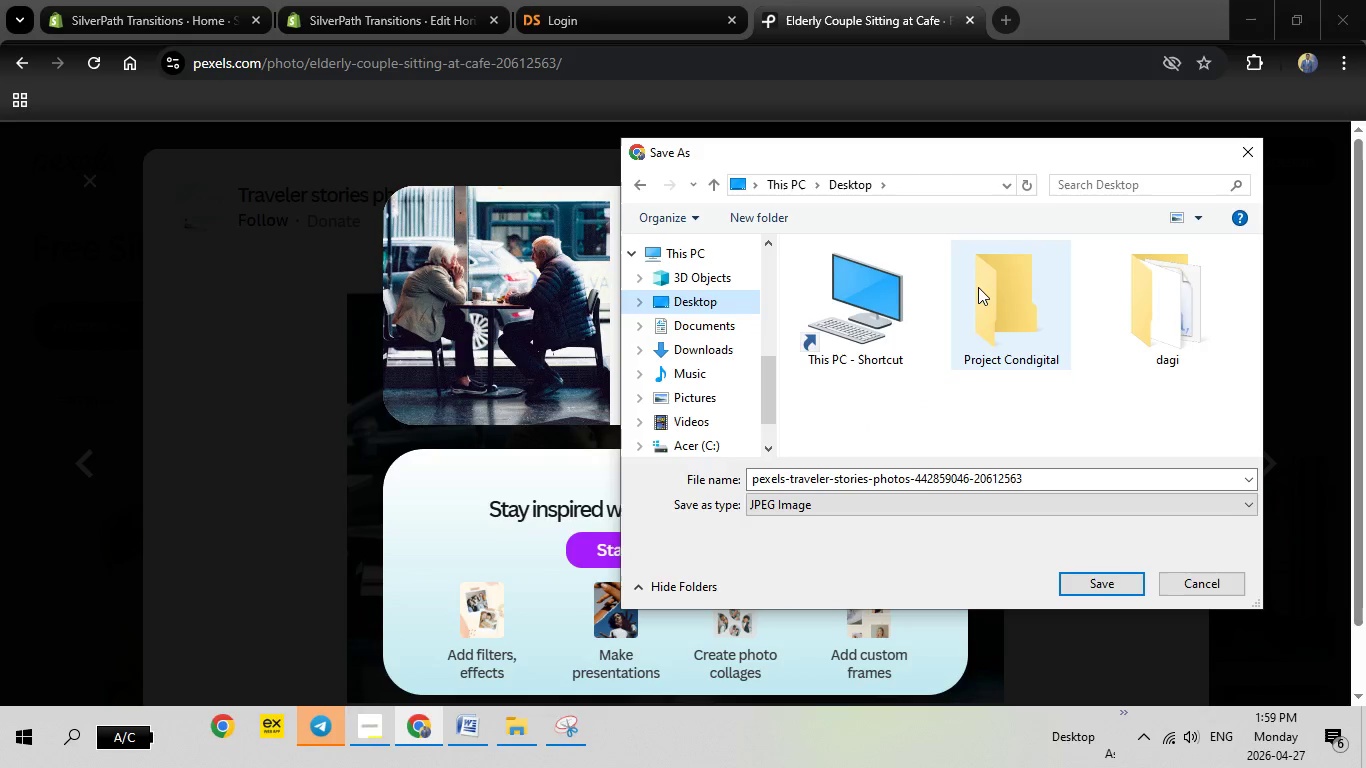 
double_click([978, 287])
 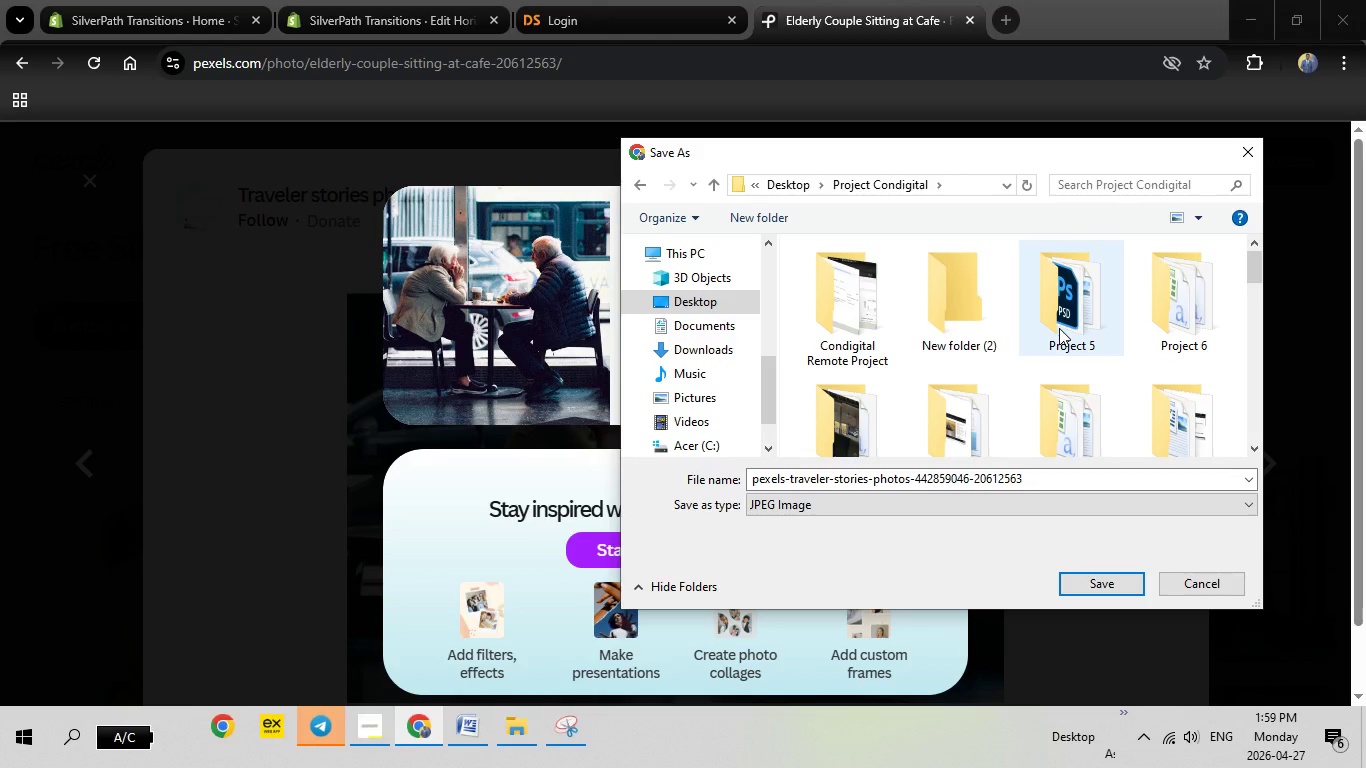 
scroll: coordinate [1059, 328], scroll_direction: down, amount: 1.0
 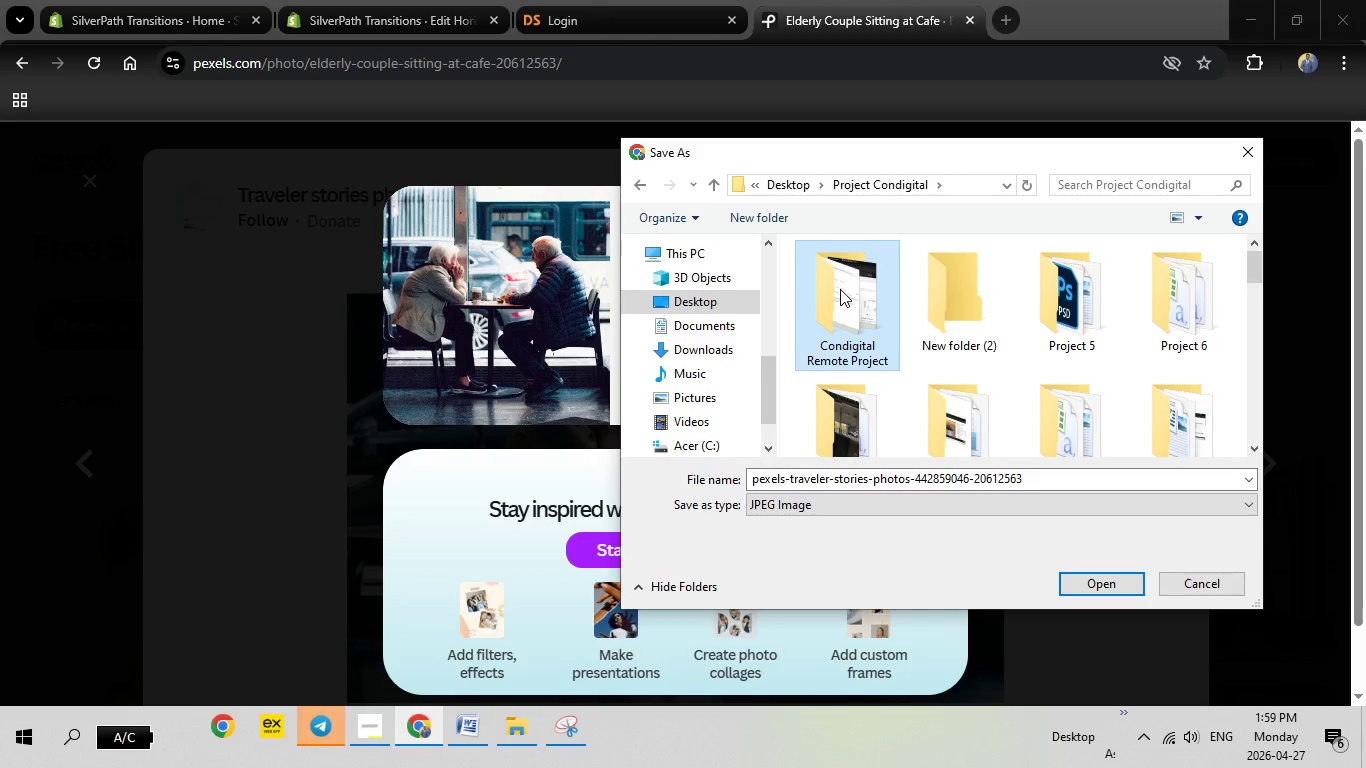 
double_click([840, 289])
 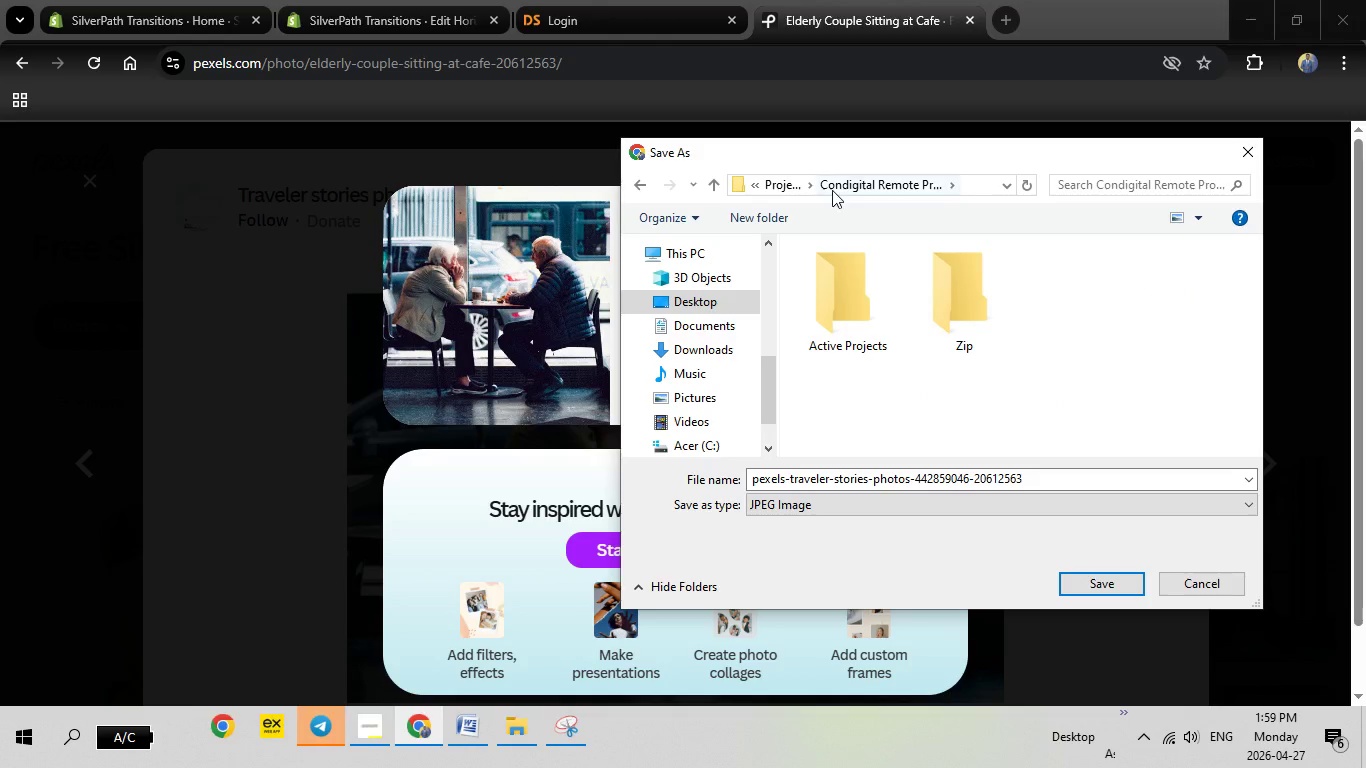 
left_click([785, 186])
 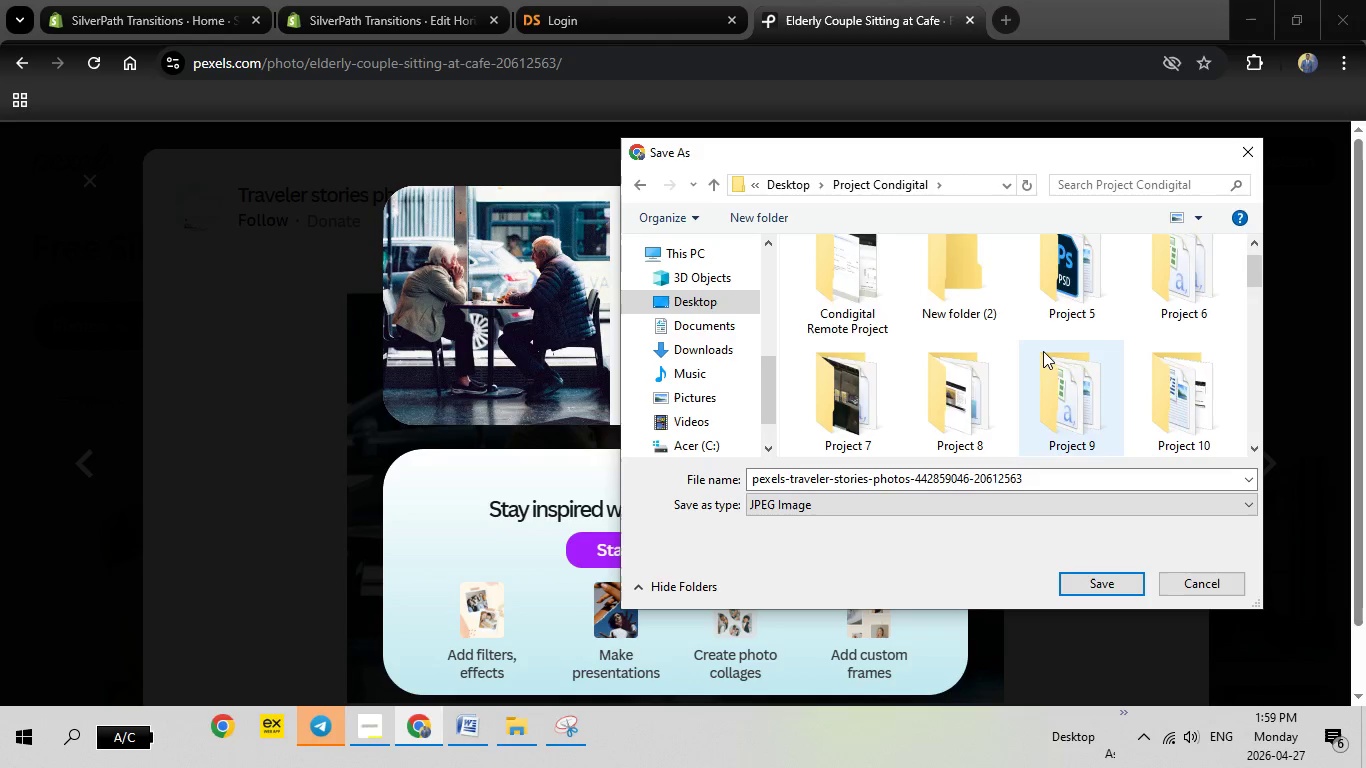 
scroll: coordinate [1070, 365], scroll_direction: down, amount: 36.0
 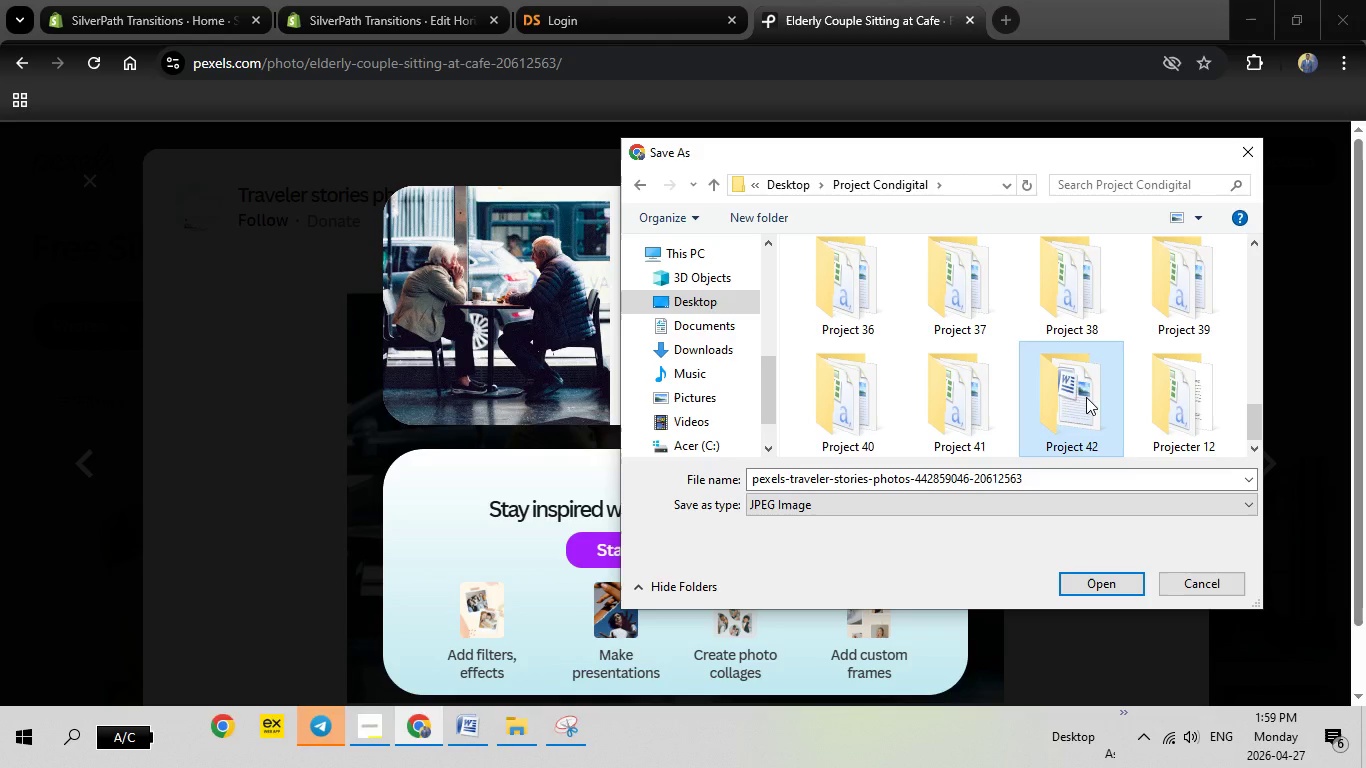 
double_click([1086, 397])
 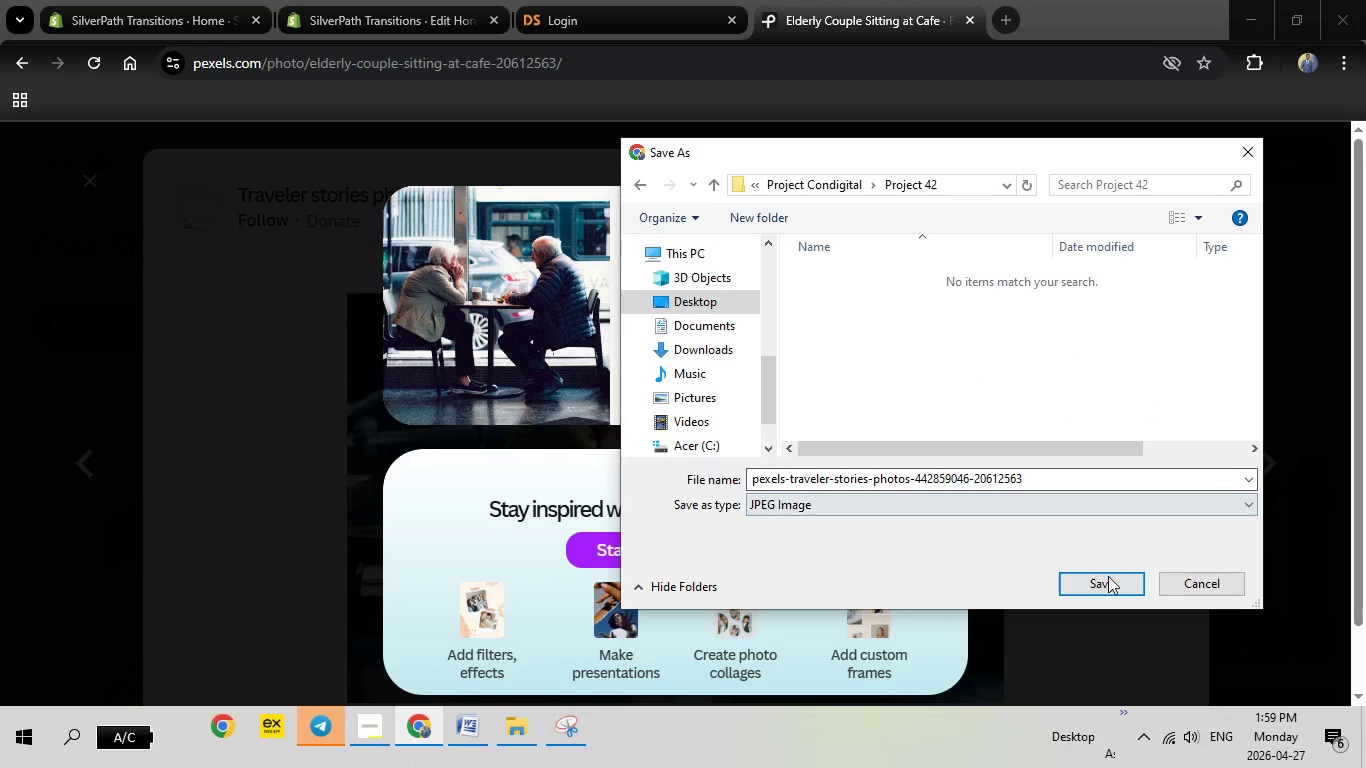 
left_click([1108, 576])
 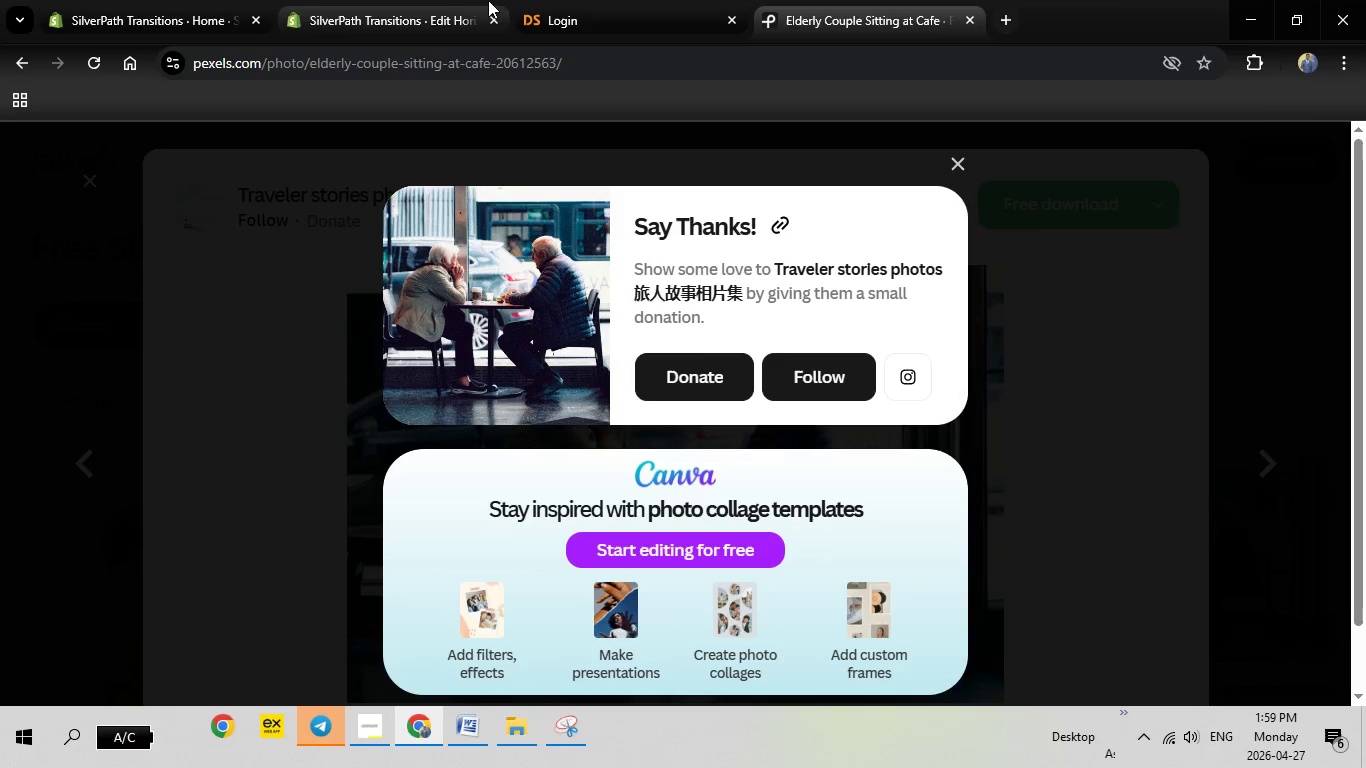 
left_click([353, 0])
 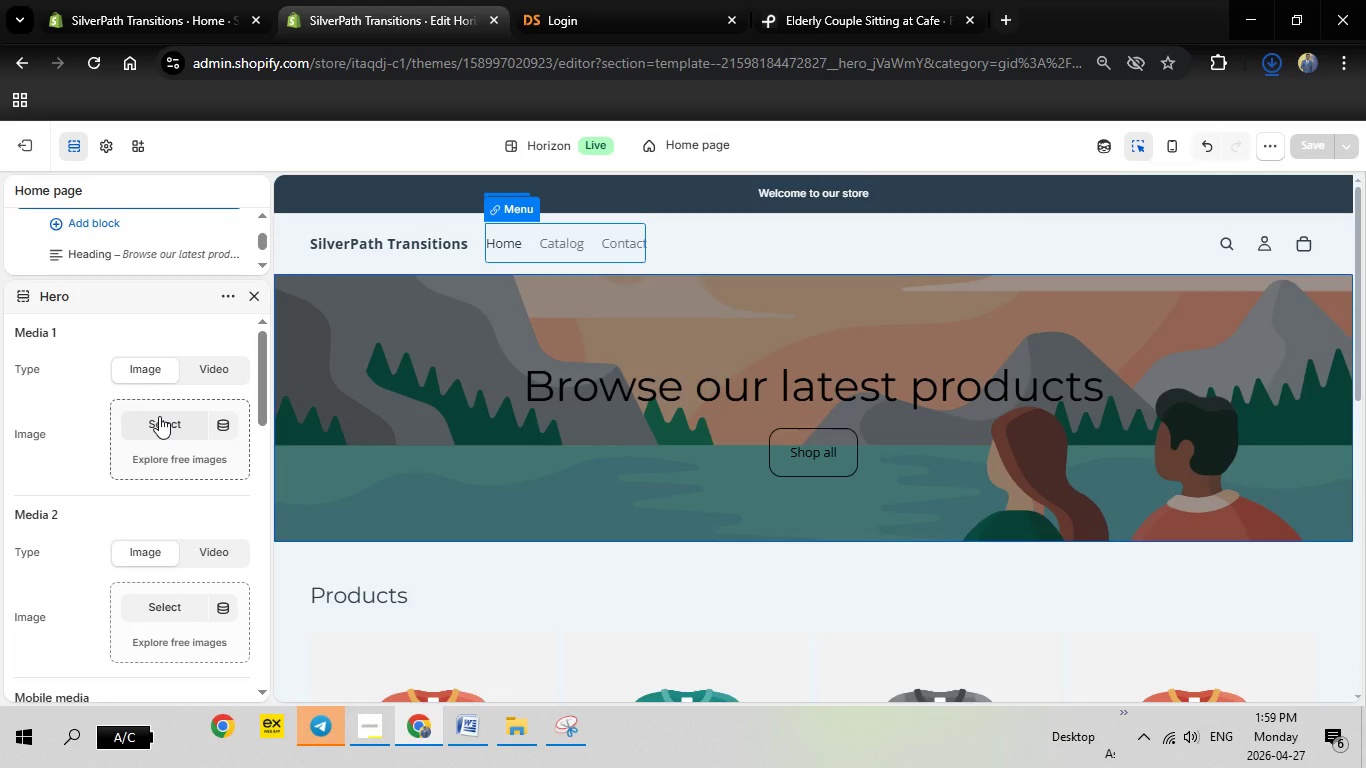 
left_click([159, 416])
 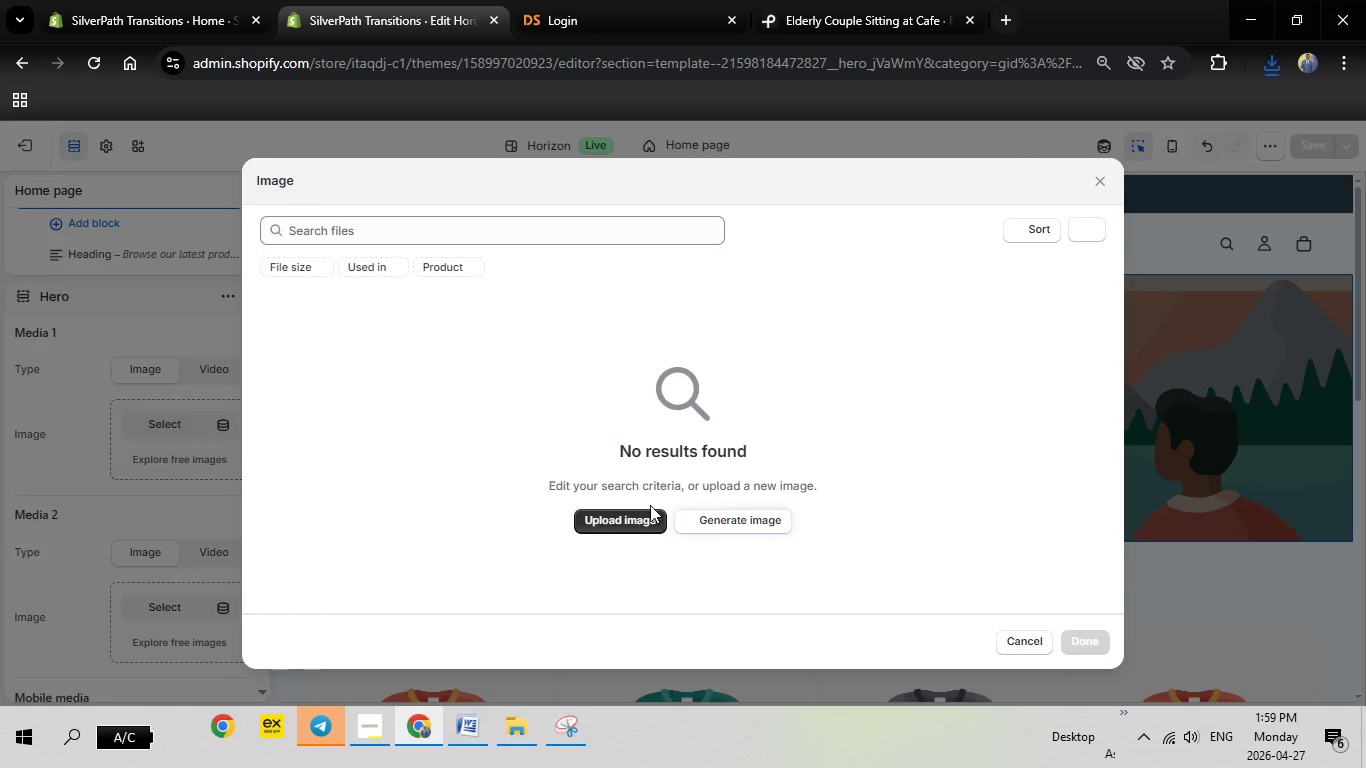 
left_click([642, 519])
 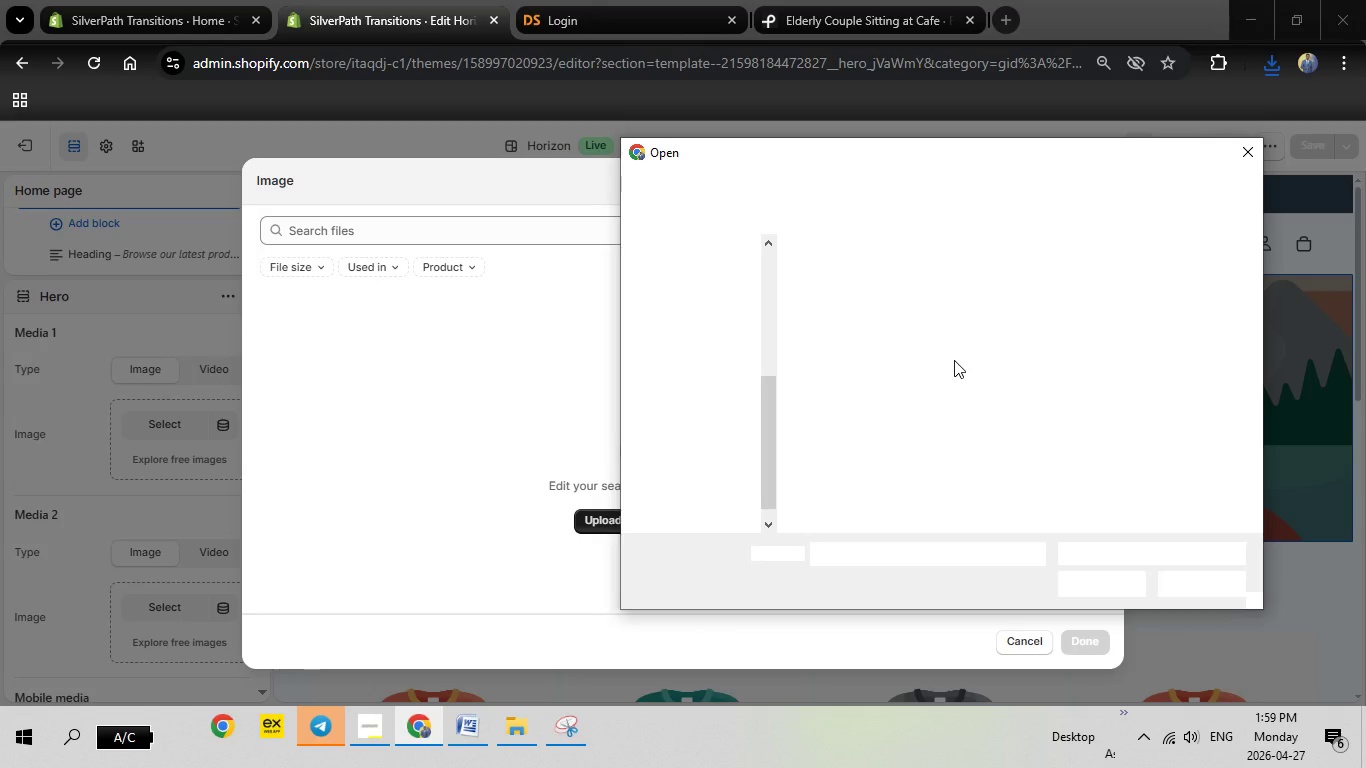 
wait(7.98)
 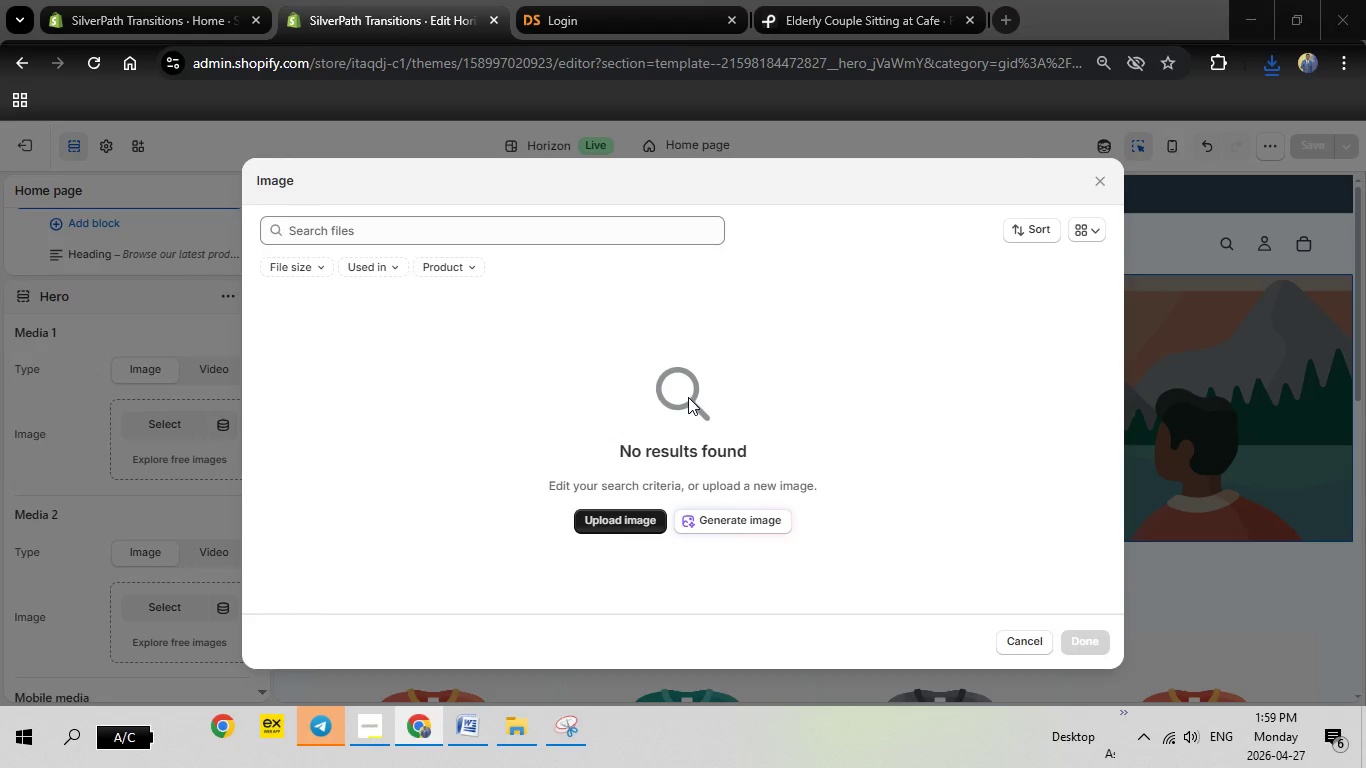 
left_click([838, 180])
 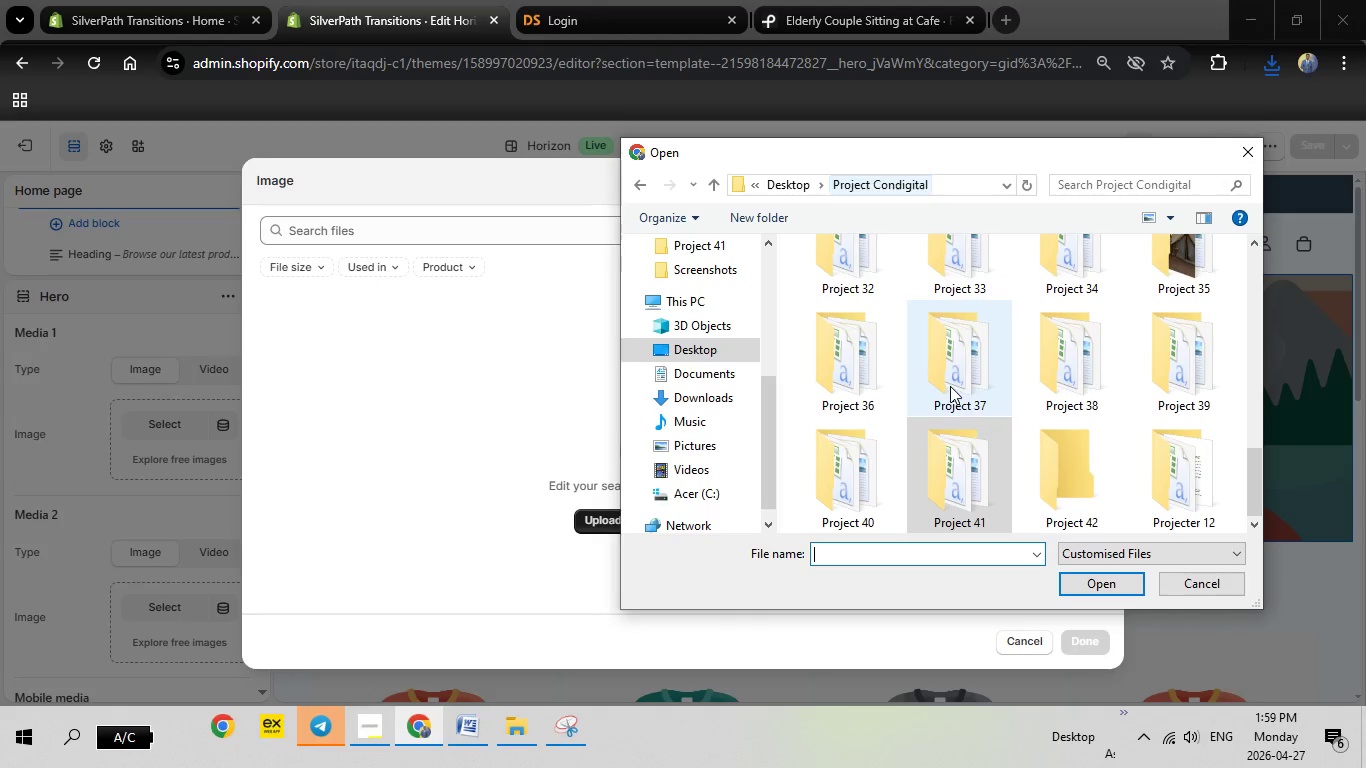 
scroll: coordinate [951, 391], scroll_direction: down, amount: 16.0
 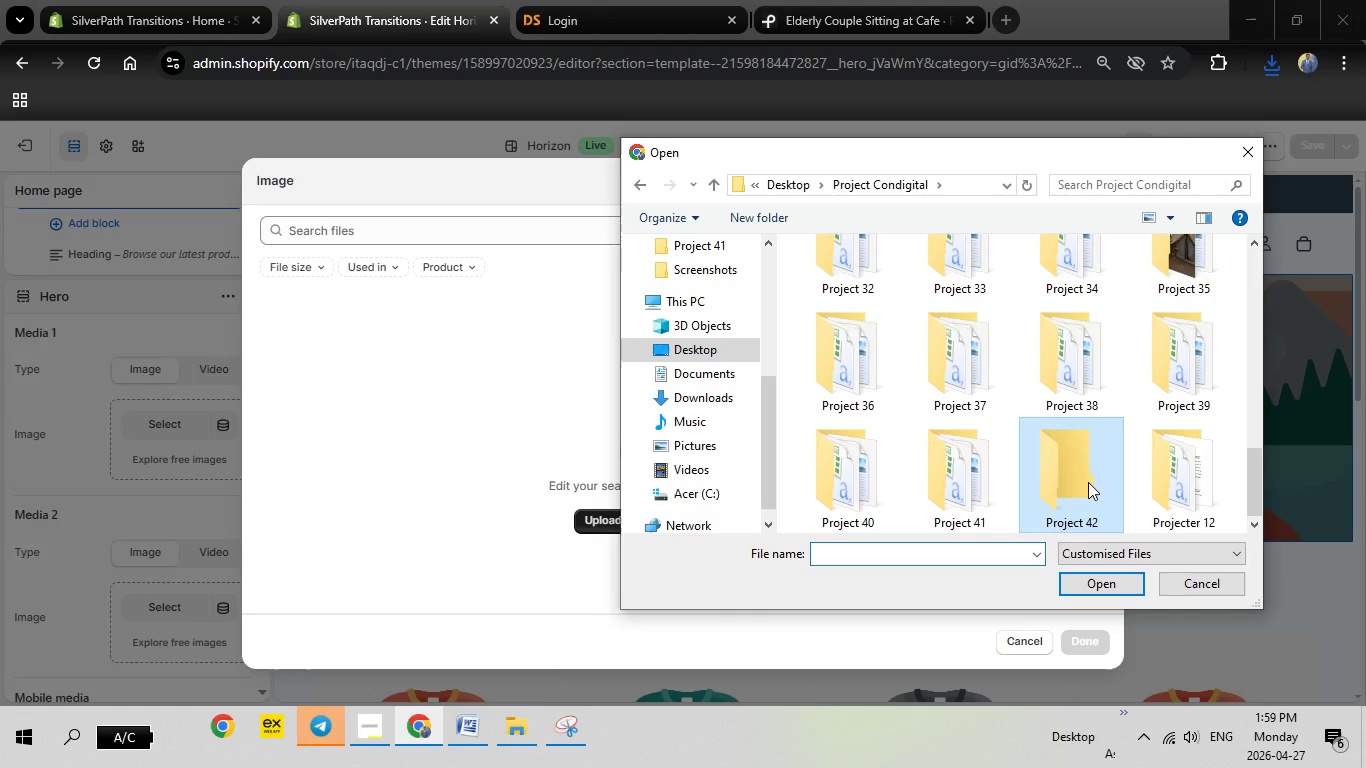 
double_click([1088, 482])
 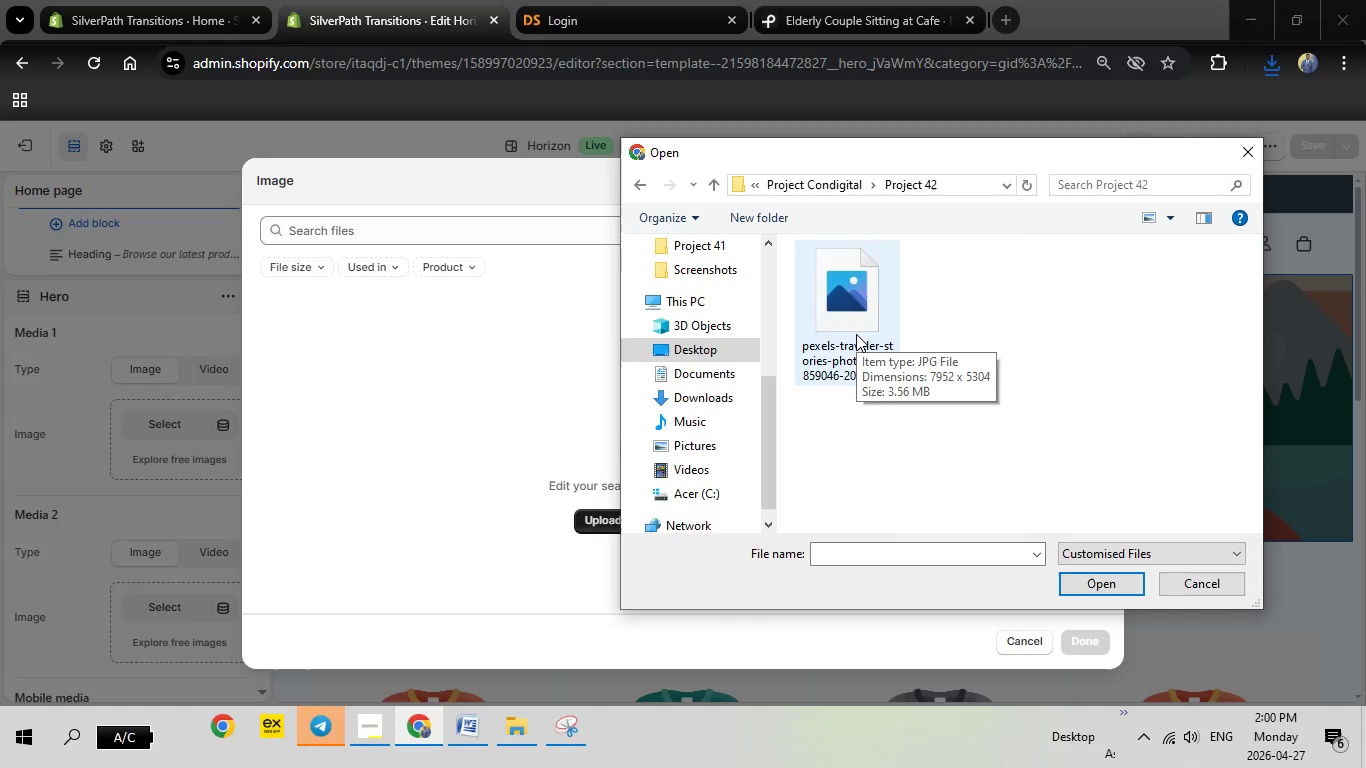 
wait(6.05)
 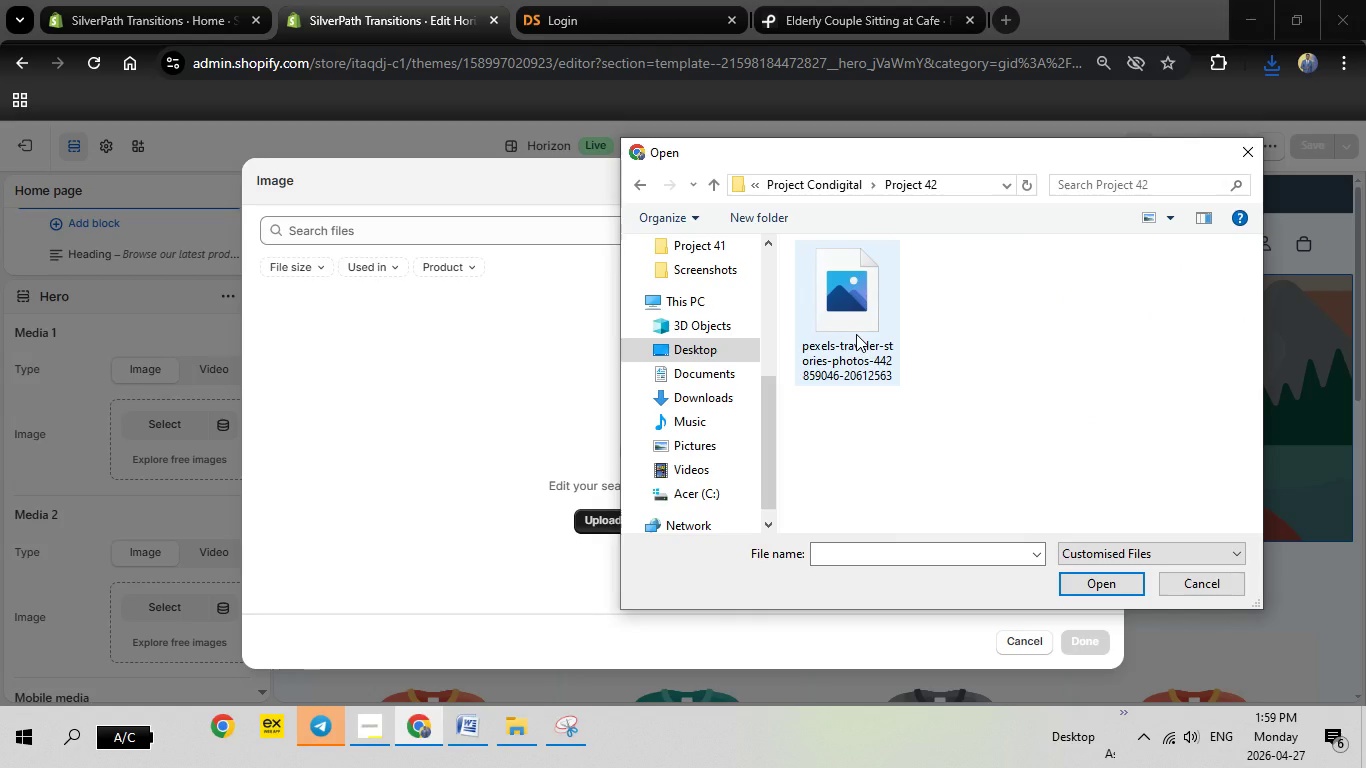 
double_click([856, 334])
 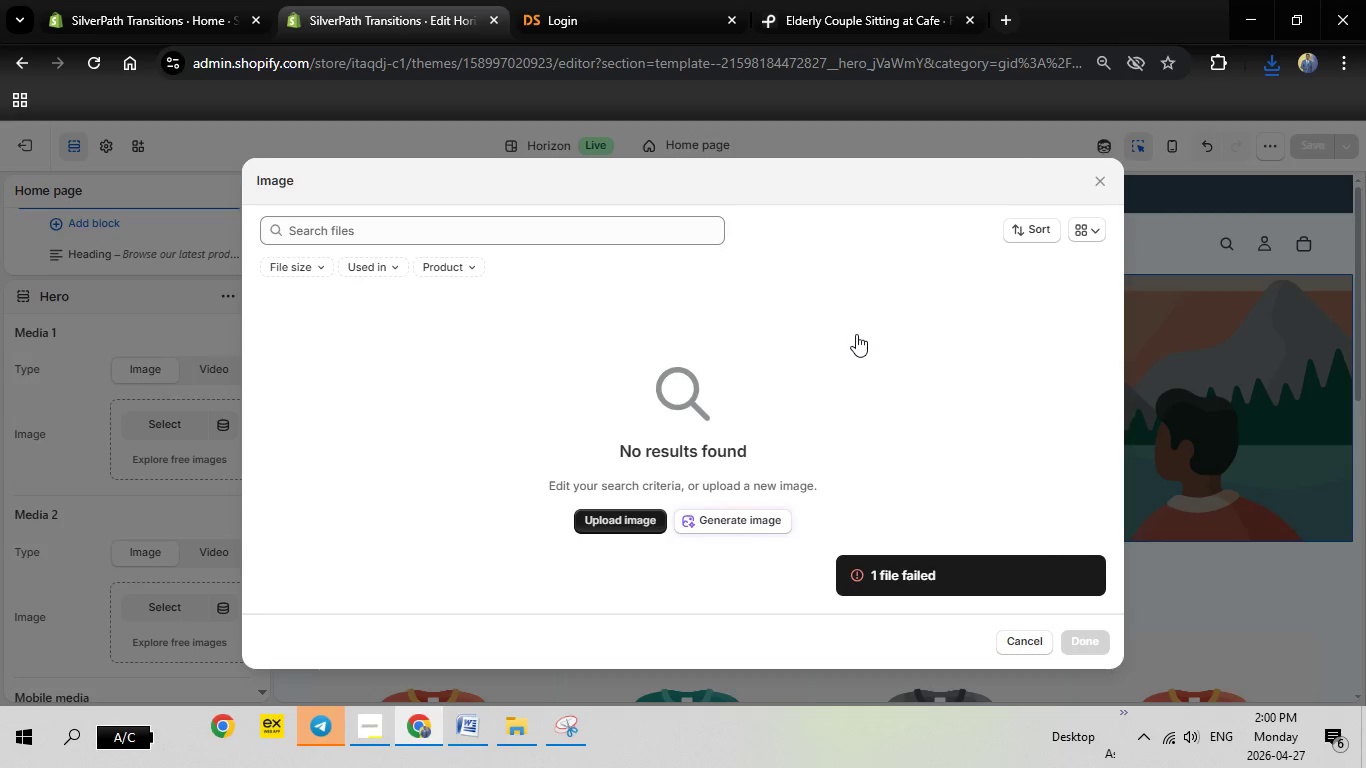 
left_click([796, 0])
 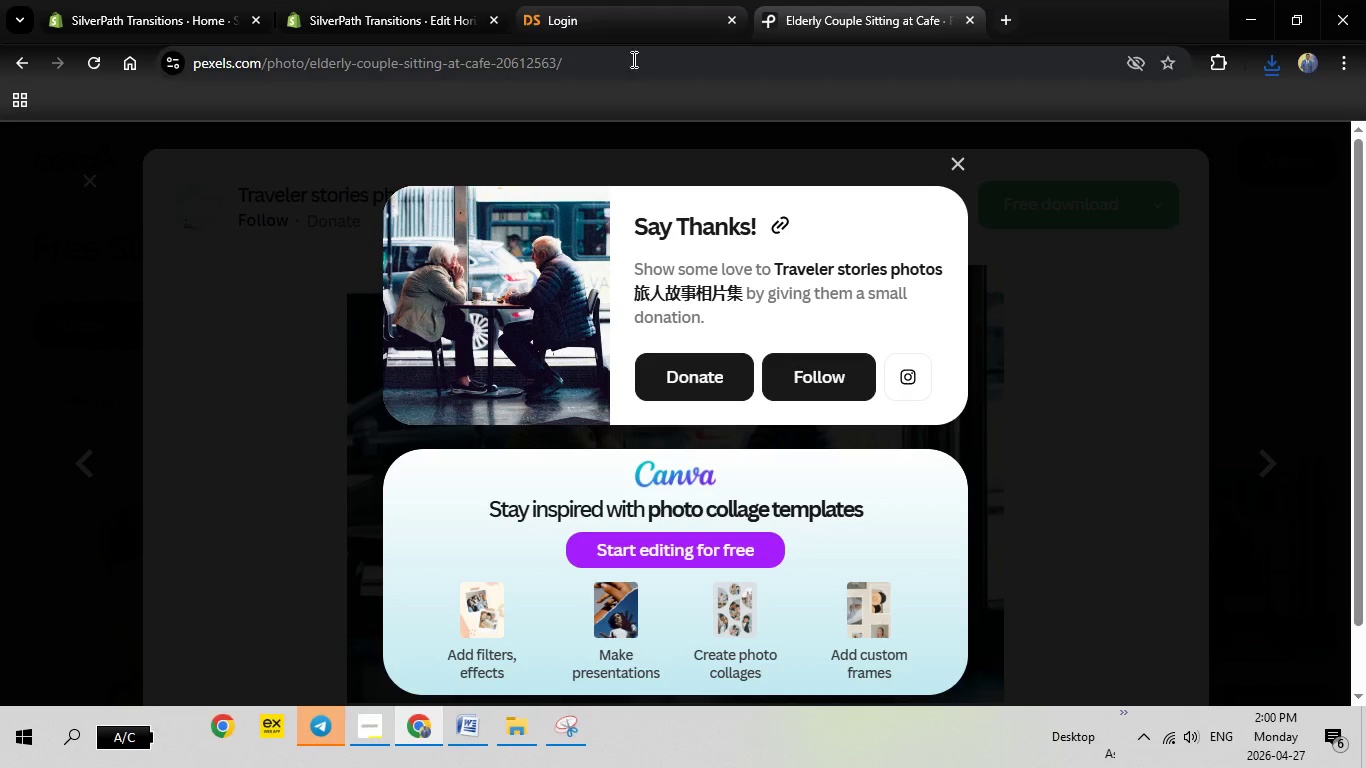 
key(Escape)
 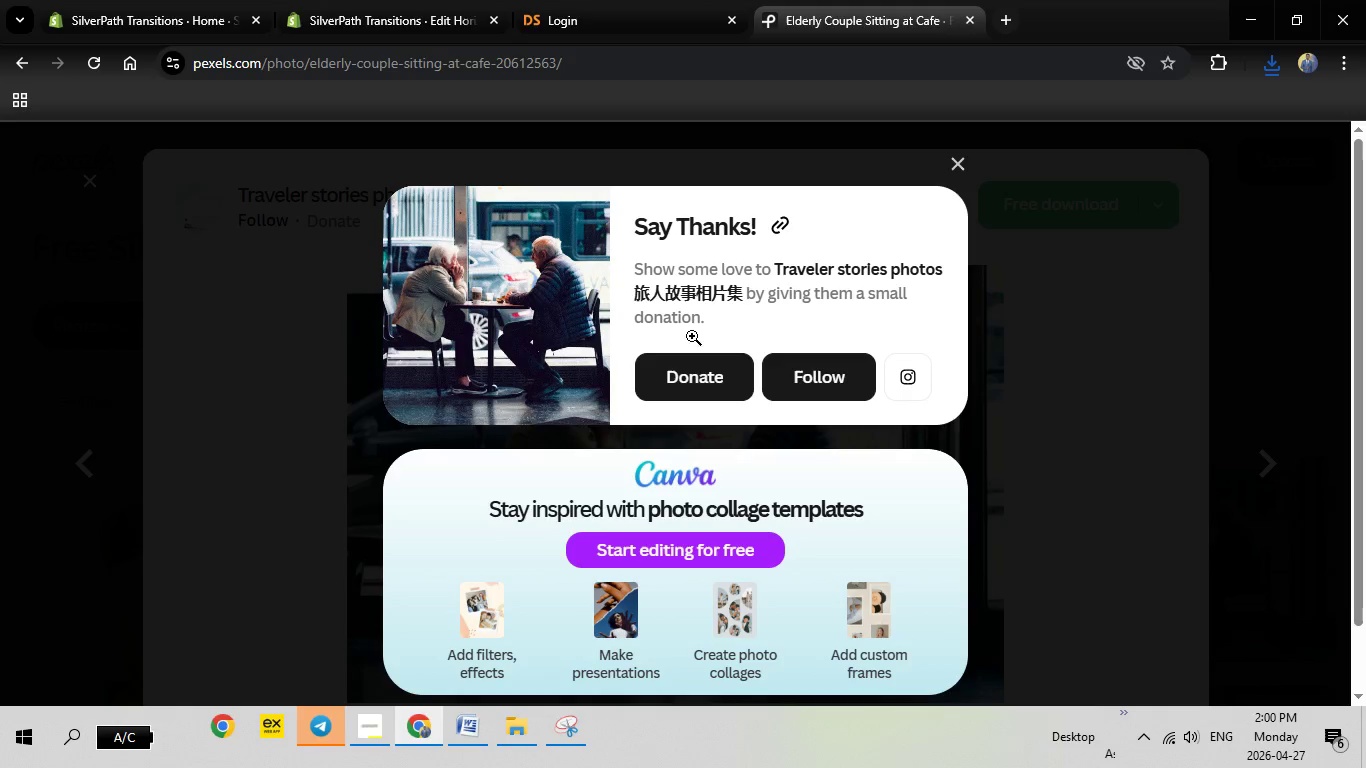 
key(Escape)
 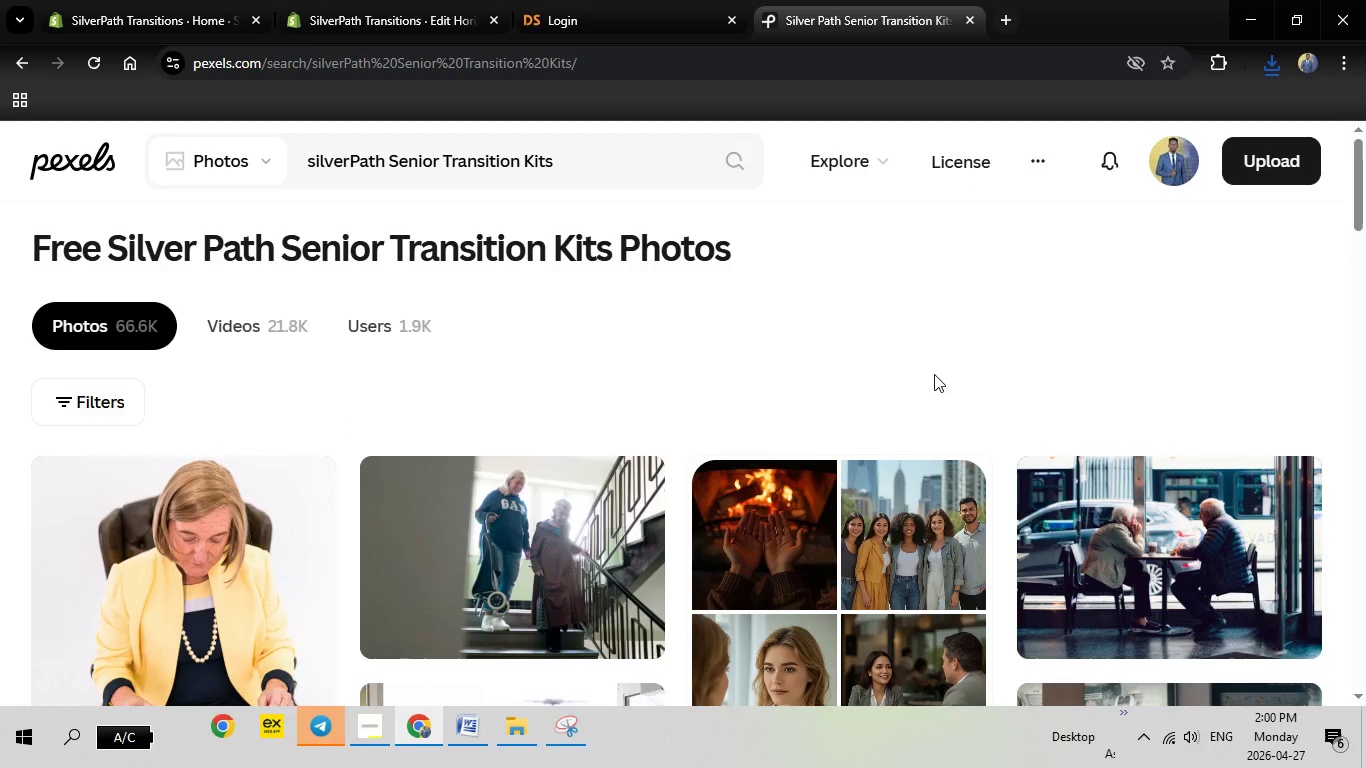 
scroll: coordinate [706, 401], scroll_direction: down, amount: 6.0
 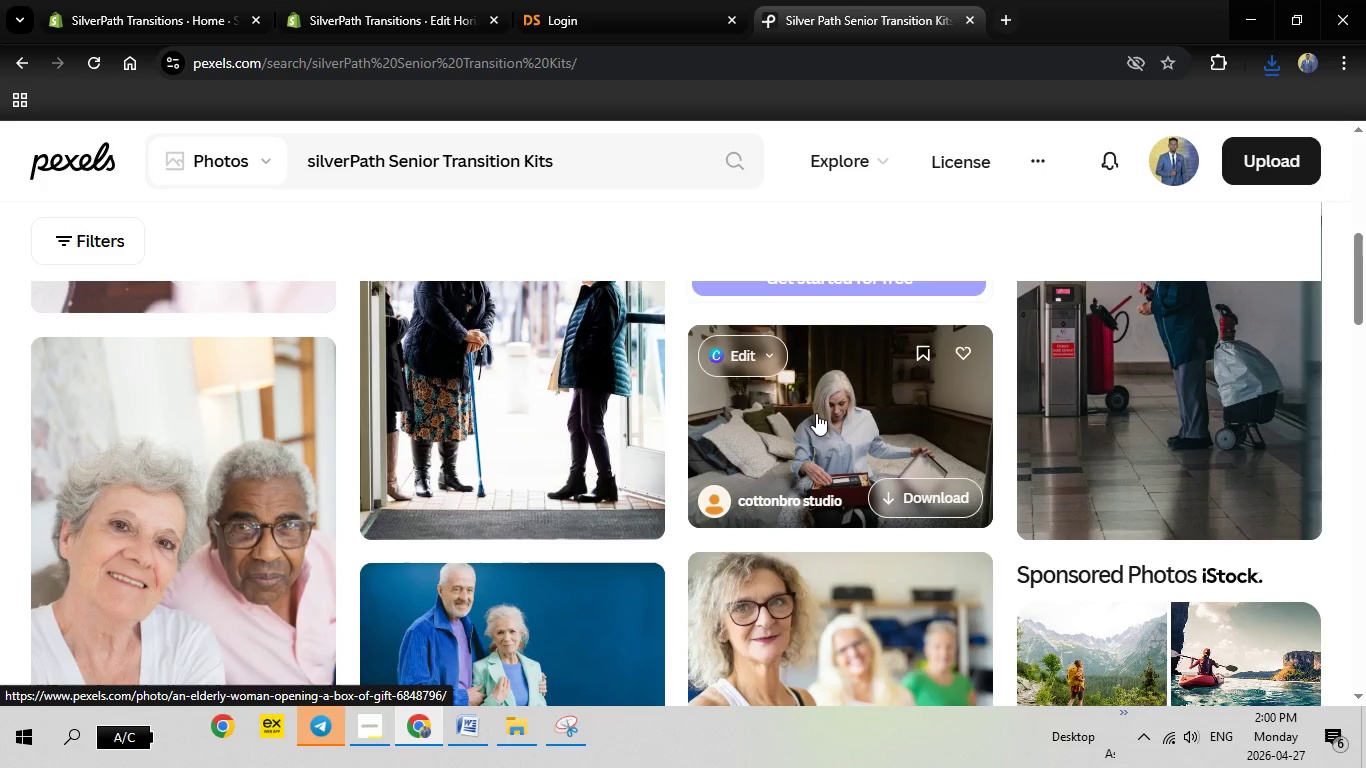 
left_click([816, 413])
 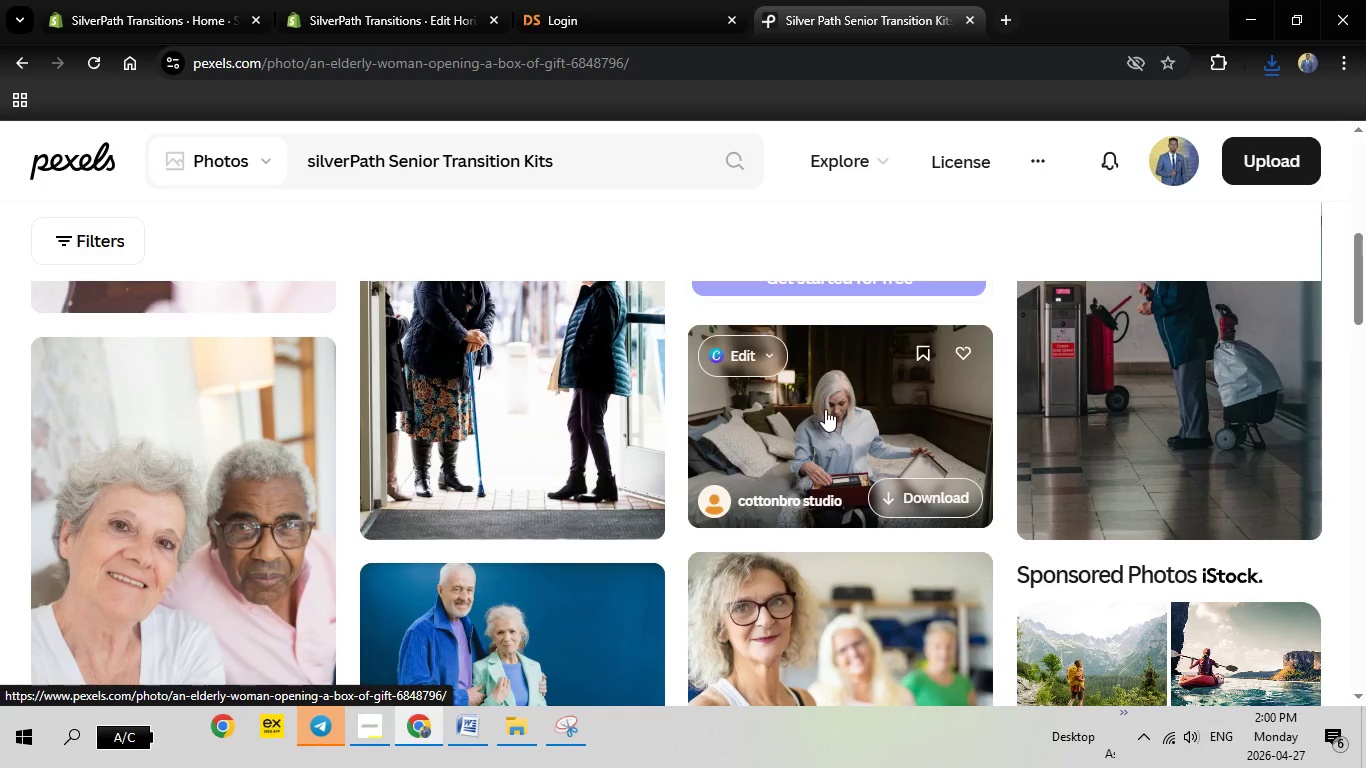 
scroll: coordinate [825, 409], scroll_direction: down, amount: 2.0
 